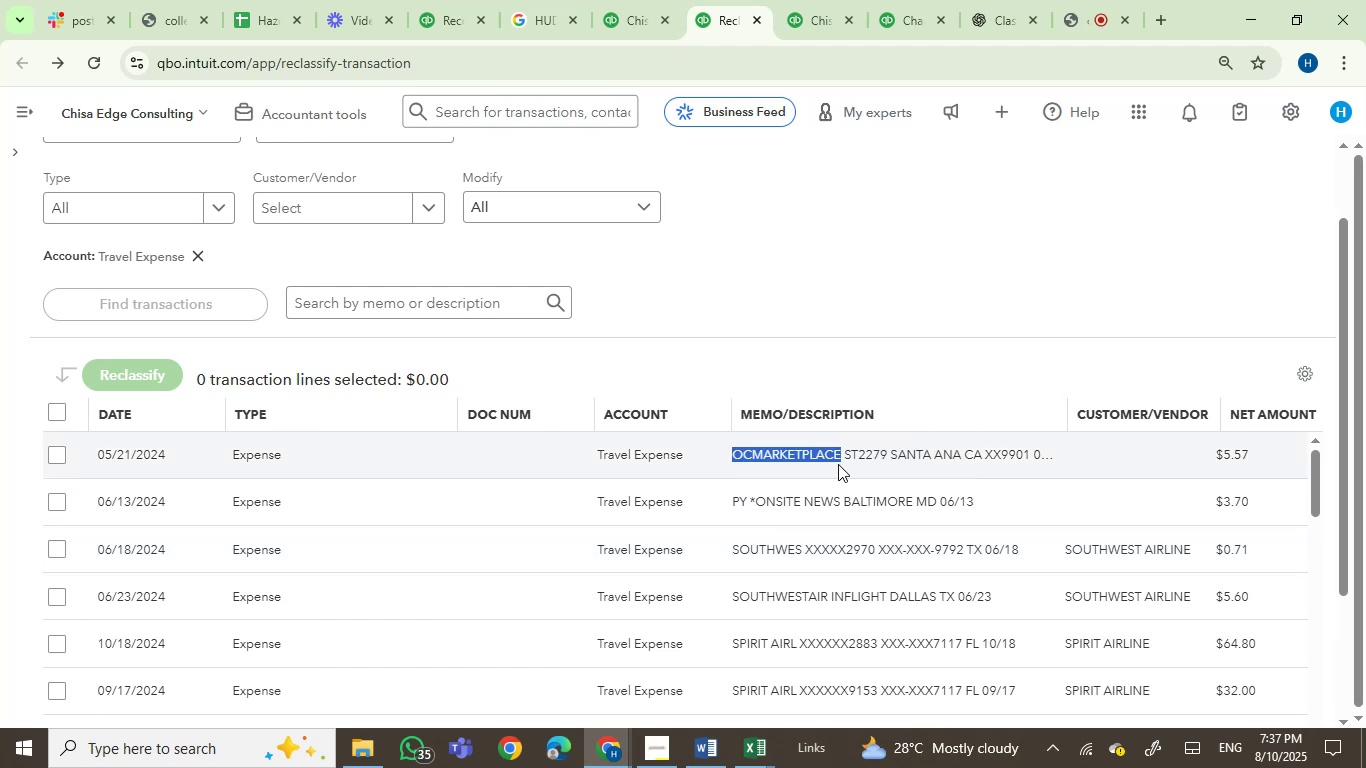 
key(Control+C)
 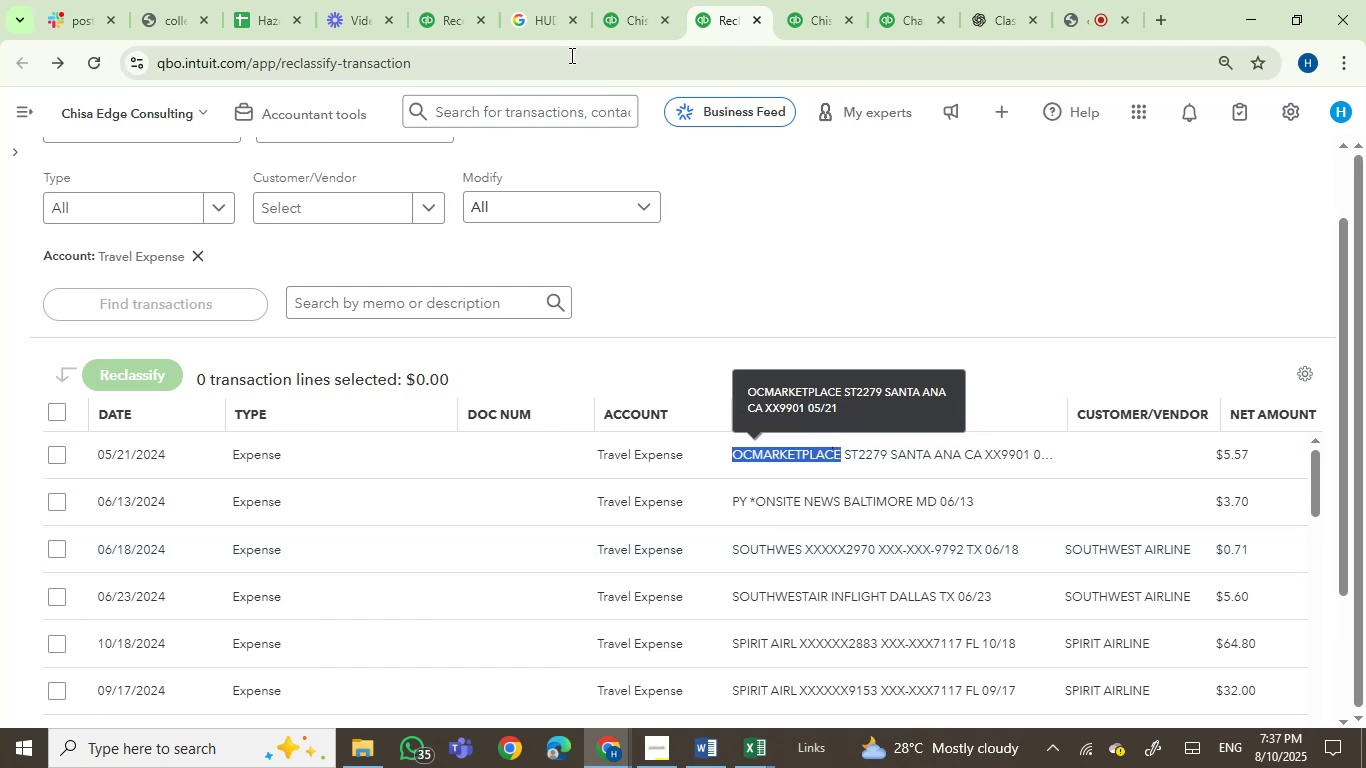 
left_click([540, 16])
 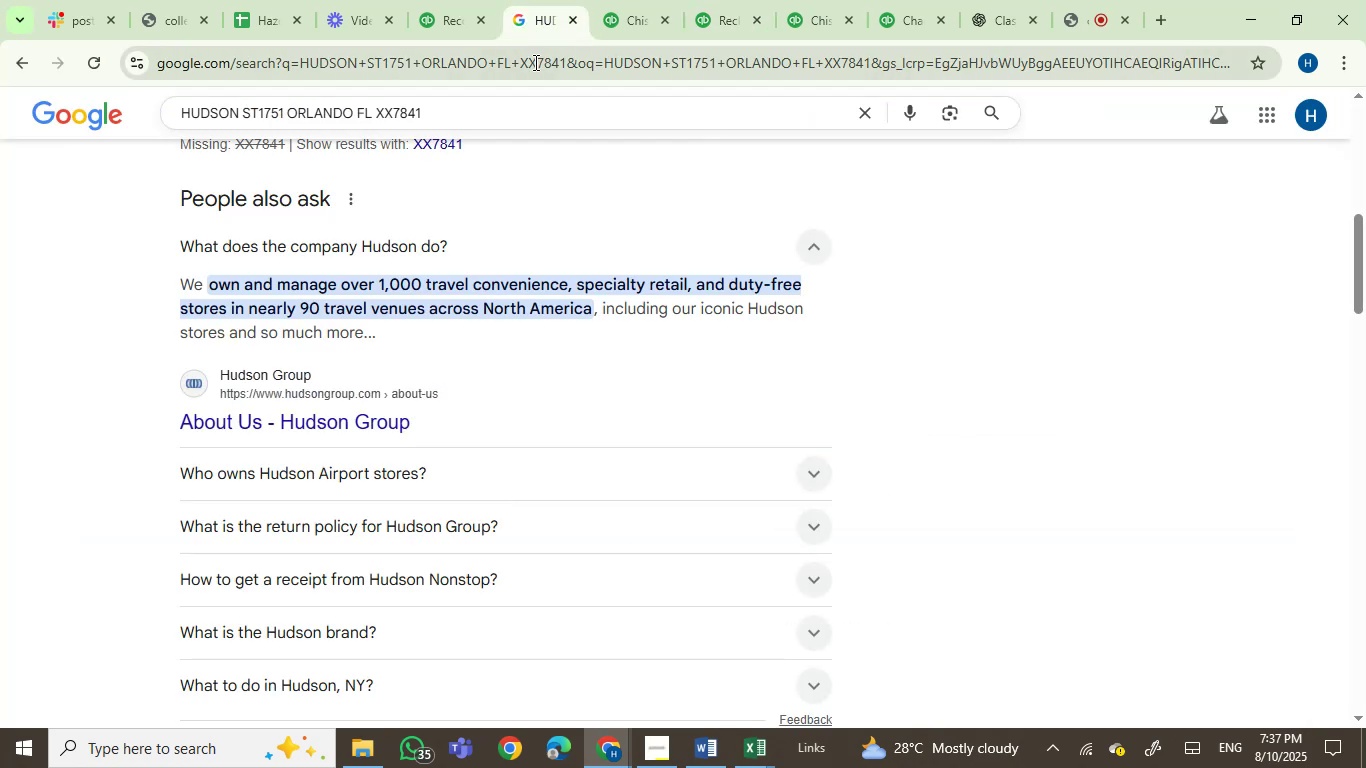 
left_click([534, 62])
 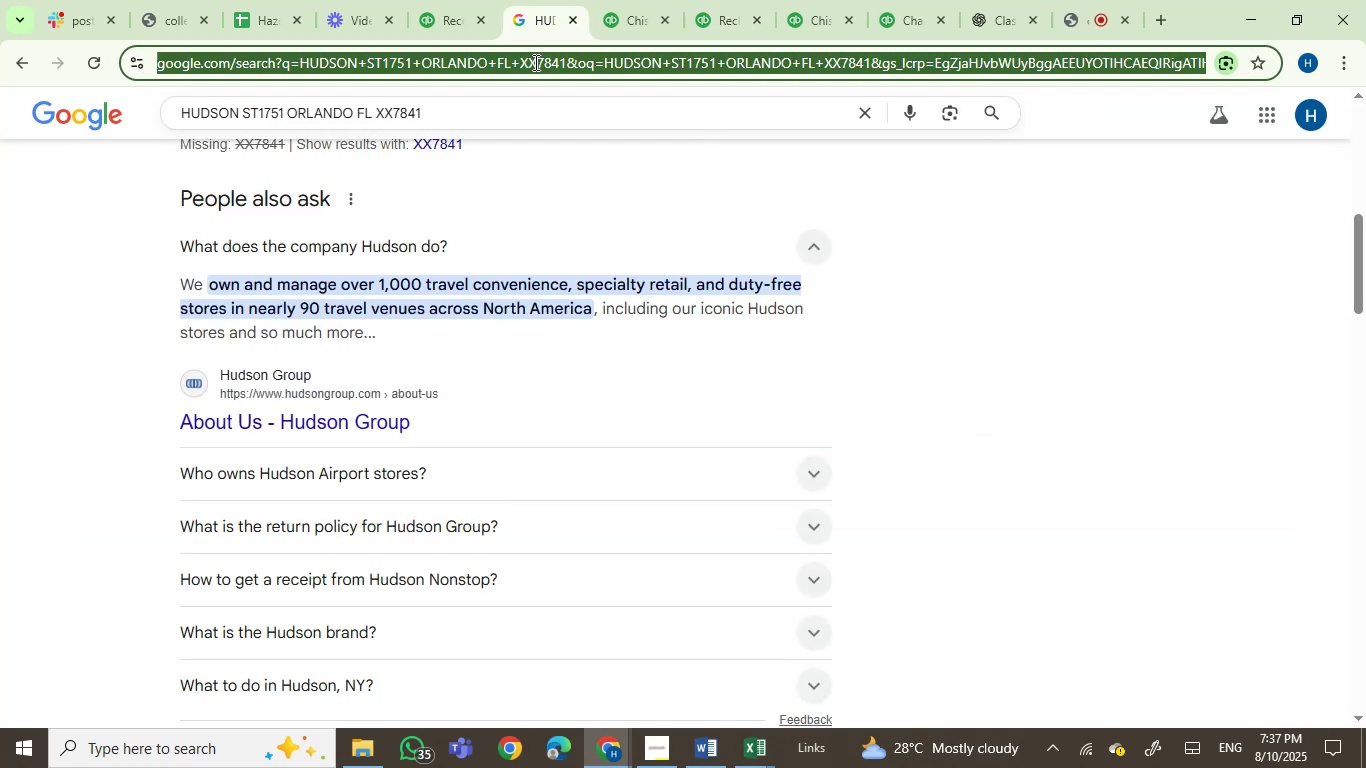 
key(Control+V)
 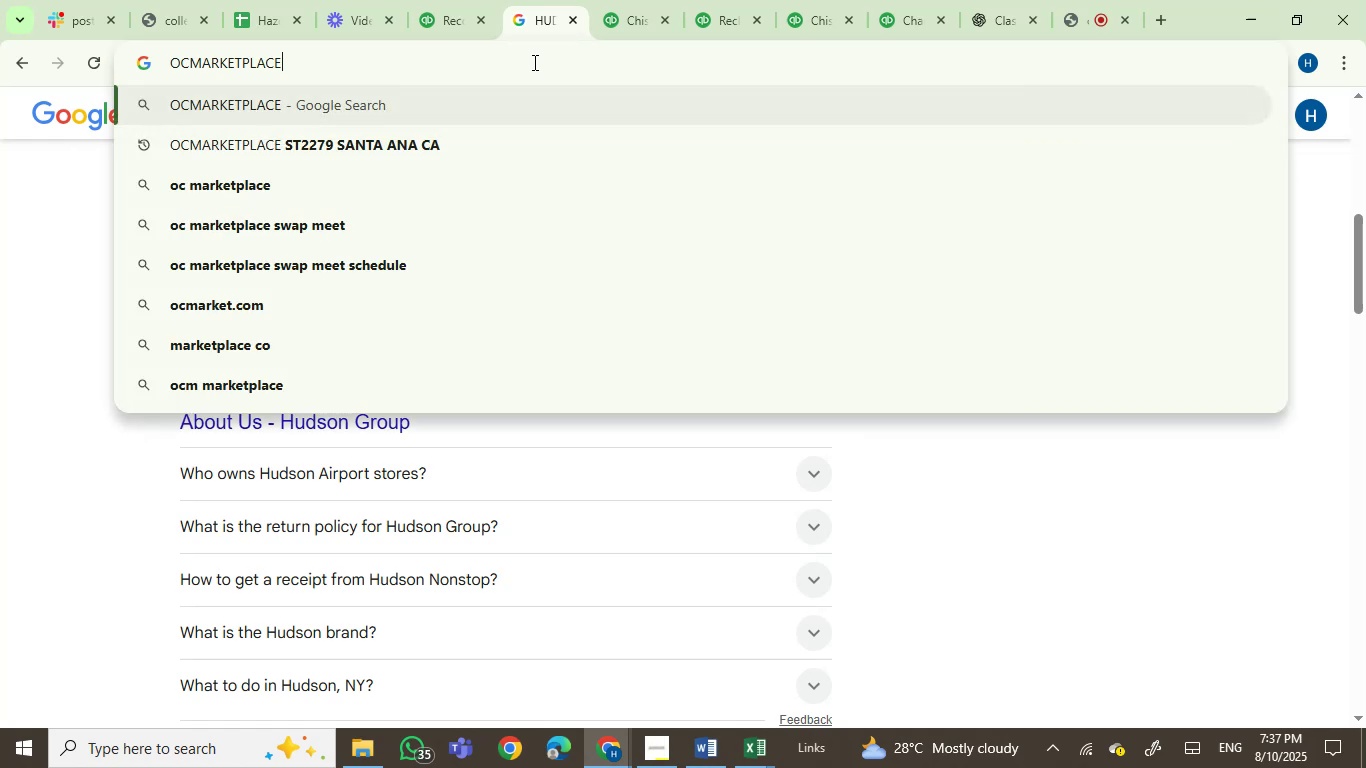 
key(Enter)
 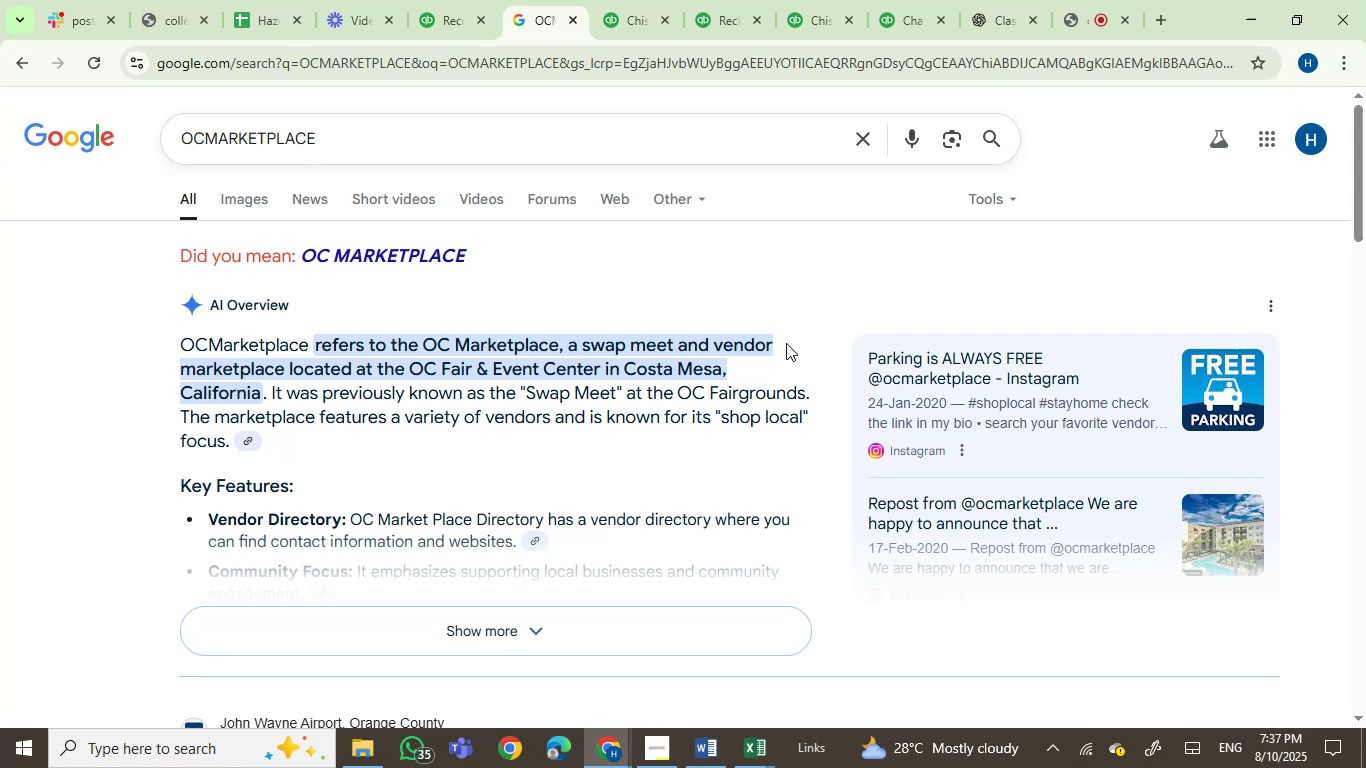 
wait(23.12)
 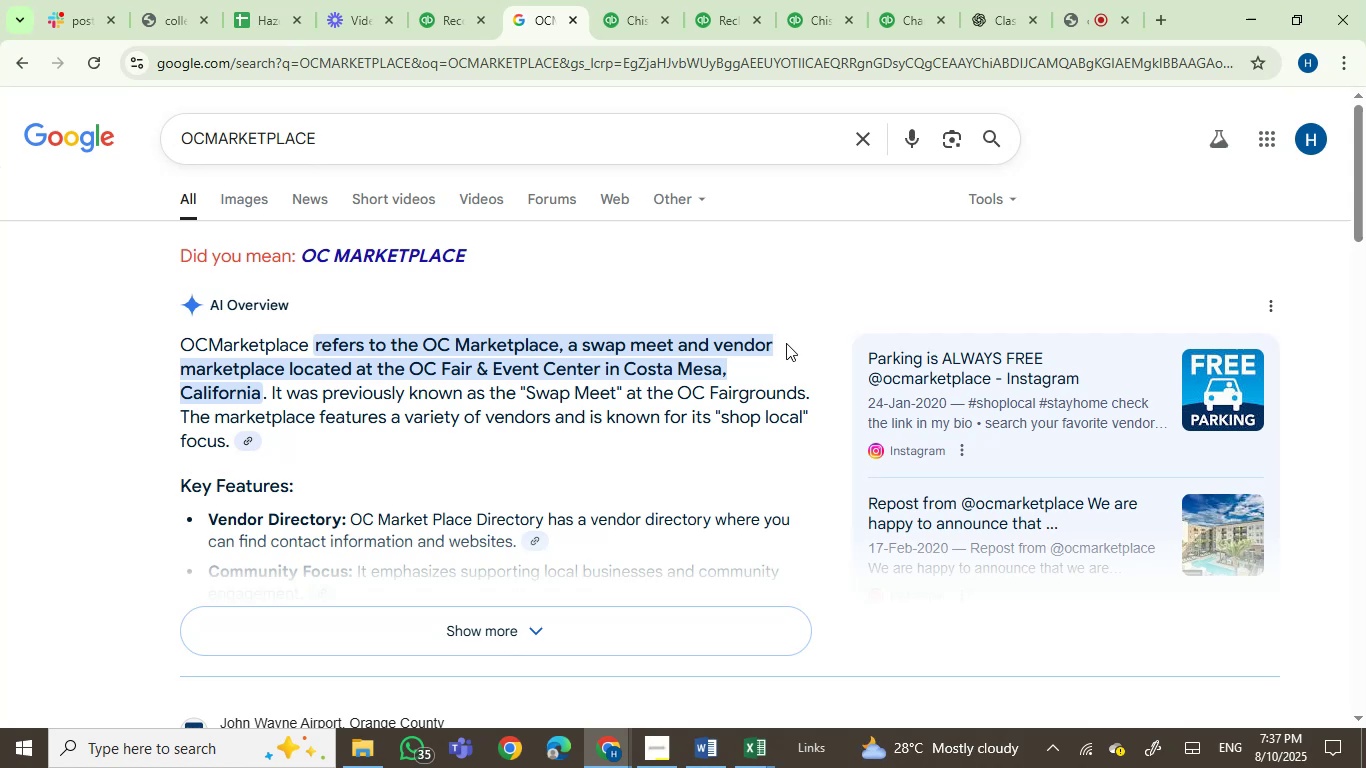 
left_click_drag(start_coordinate=[1361, 224], to_coordinate=[1365, 305])
 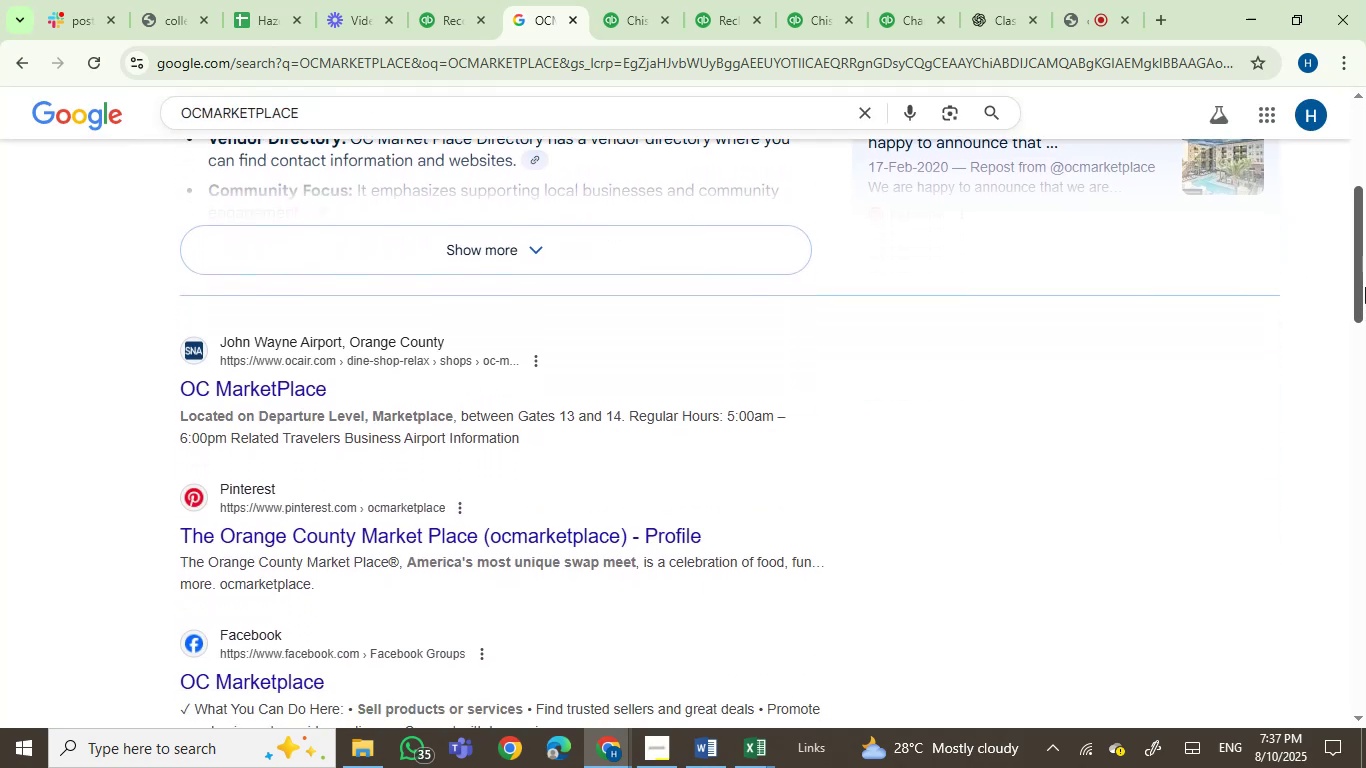 
wait(8.18)
 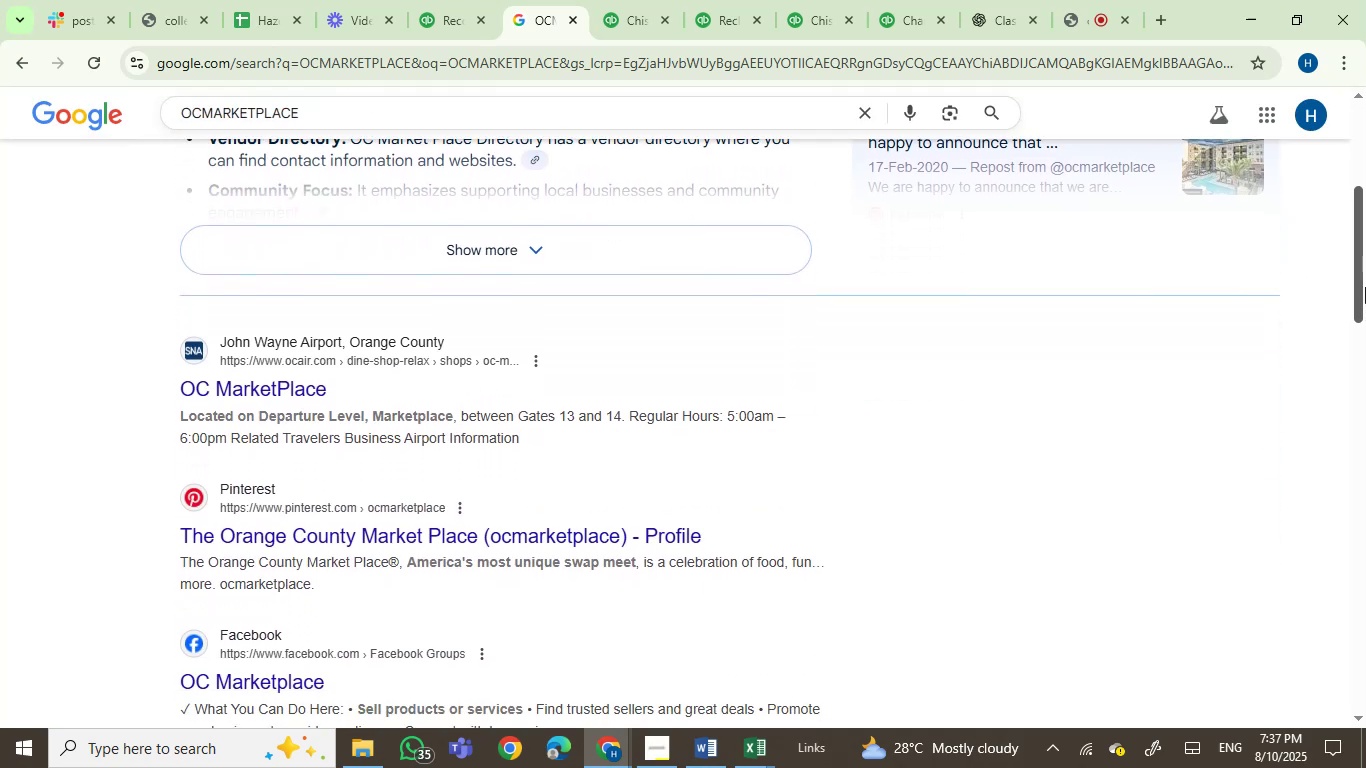 
left_click([628, 20])
 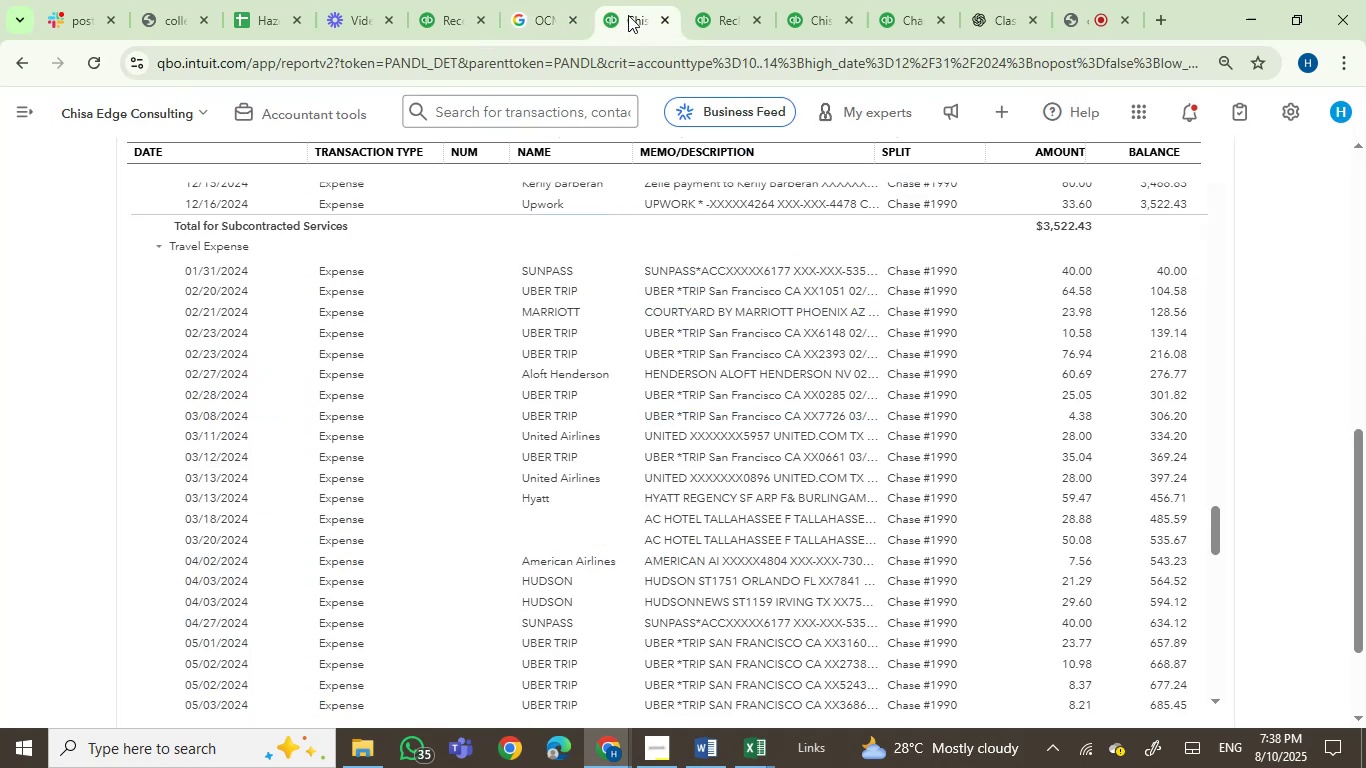 
left_click([715, 0])
 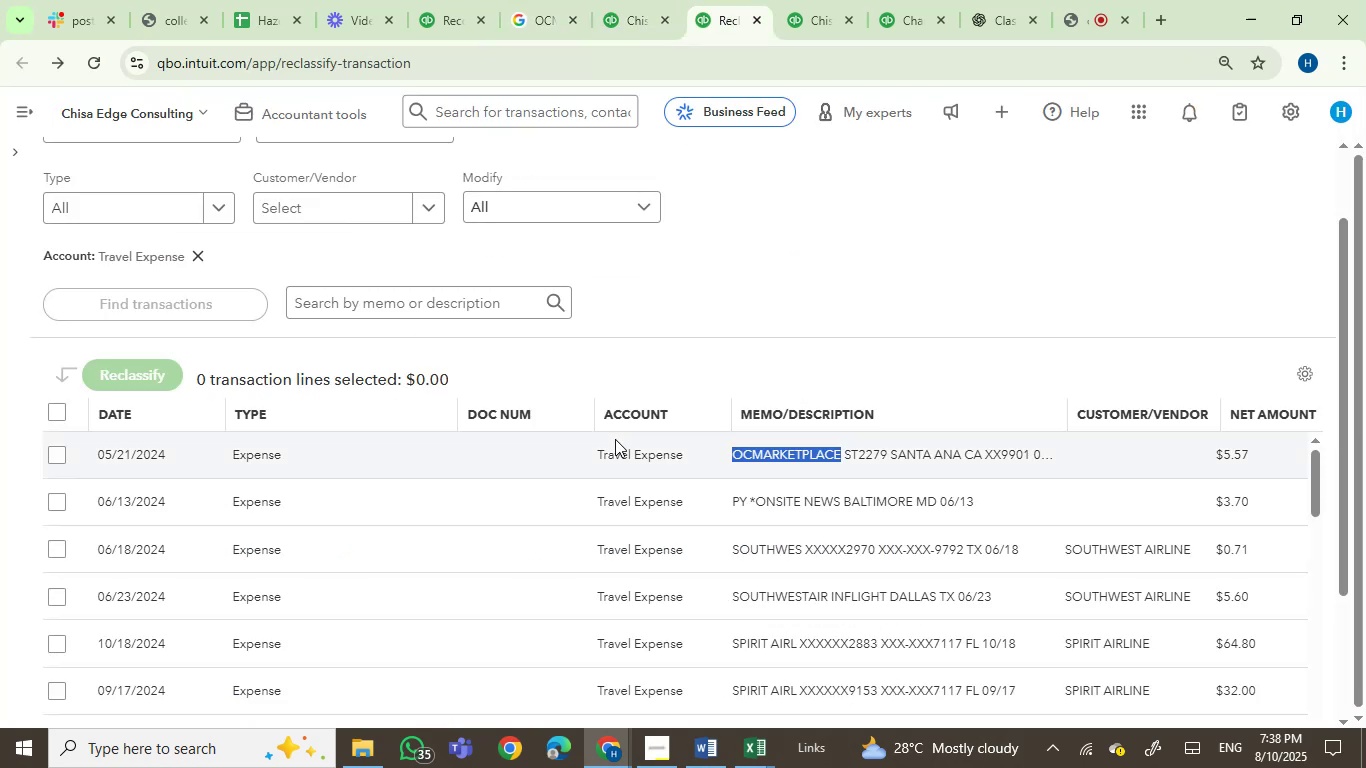 
mouse_move([692, 490])
 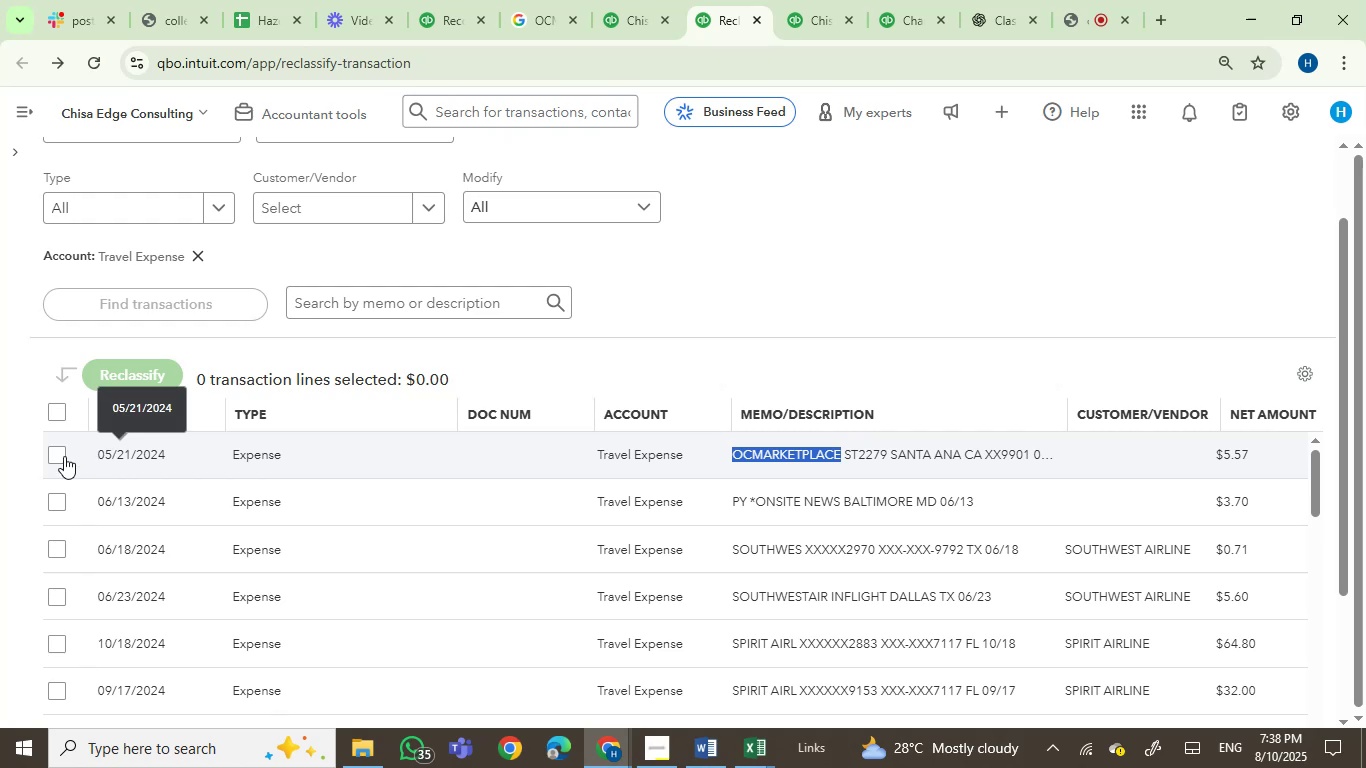 
left_click([53, 458])
 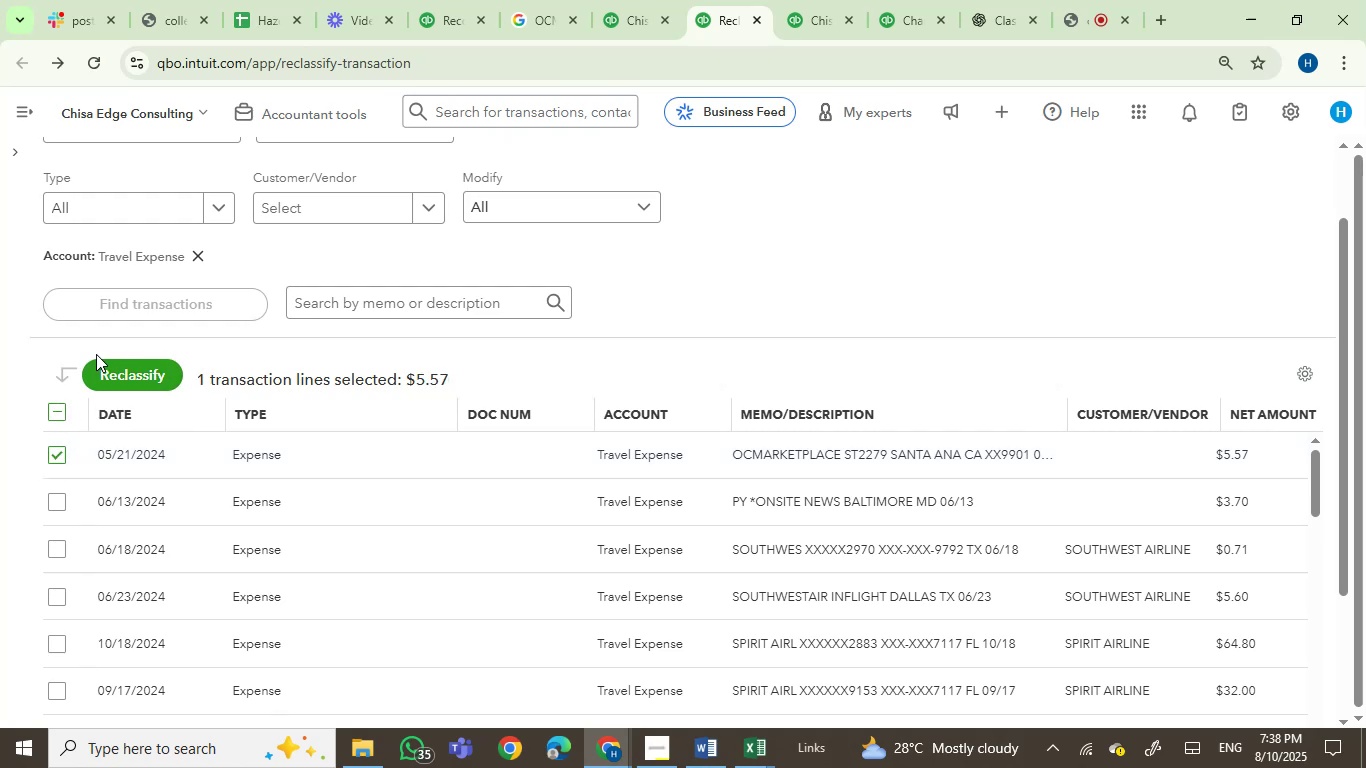 
left_click([96, 362])
 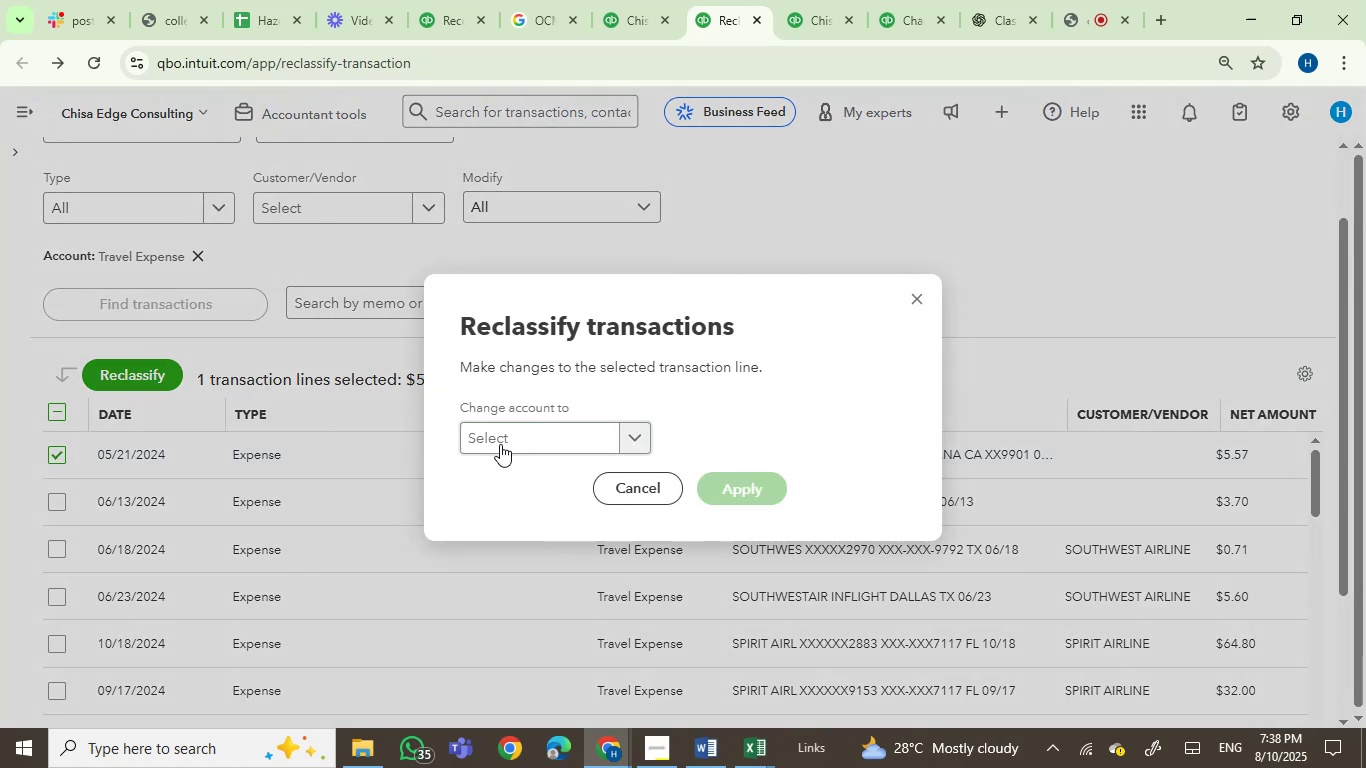 
left_click([501, 444])
 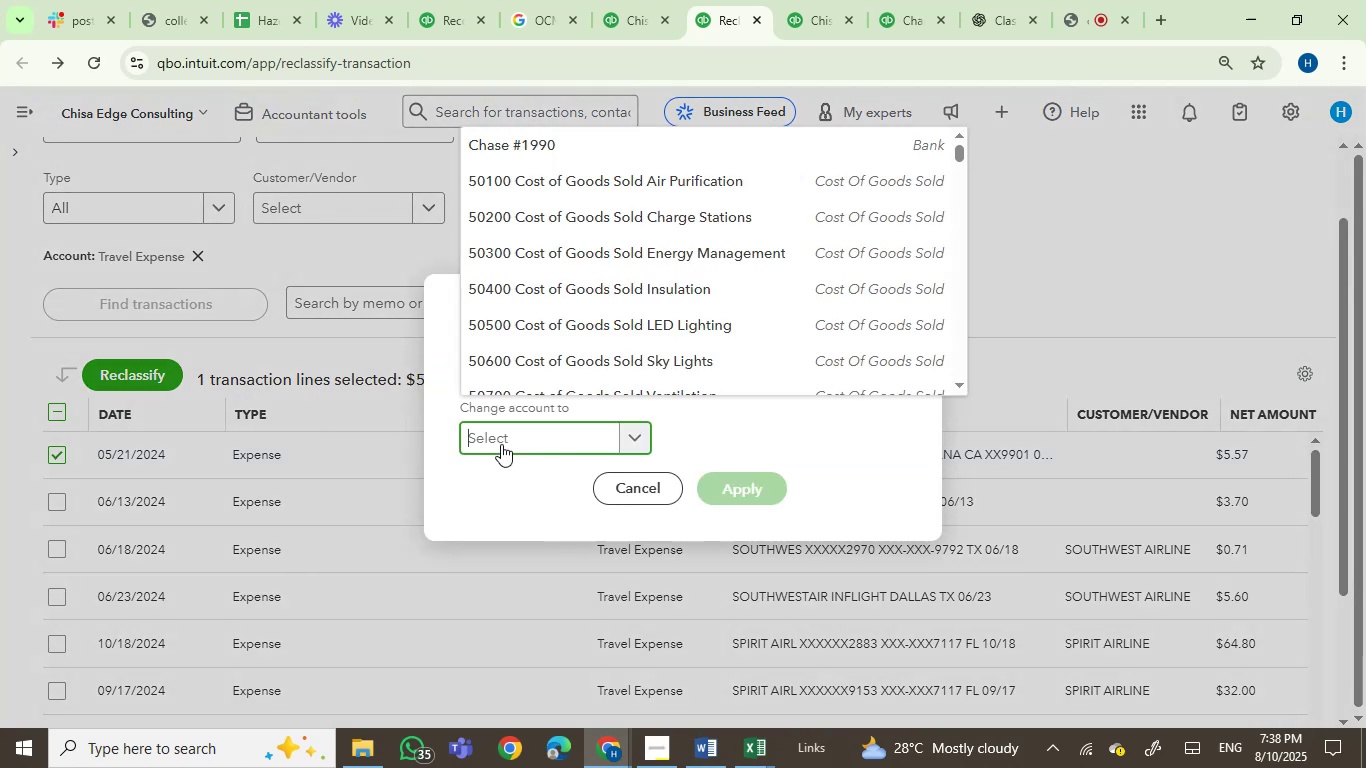 
type(HO)
 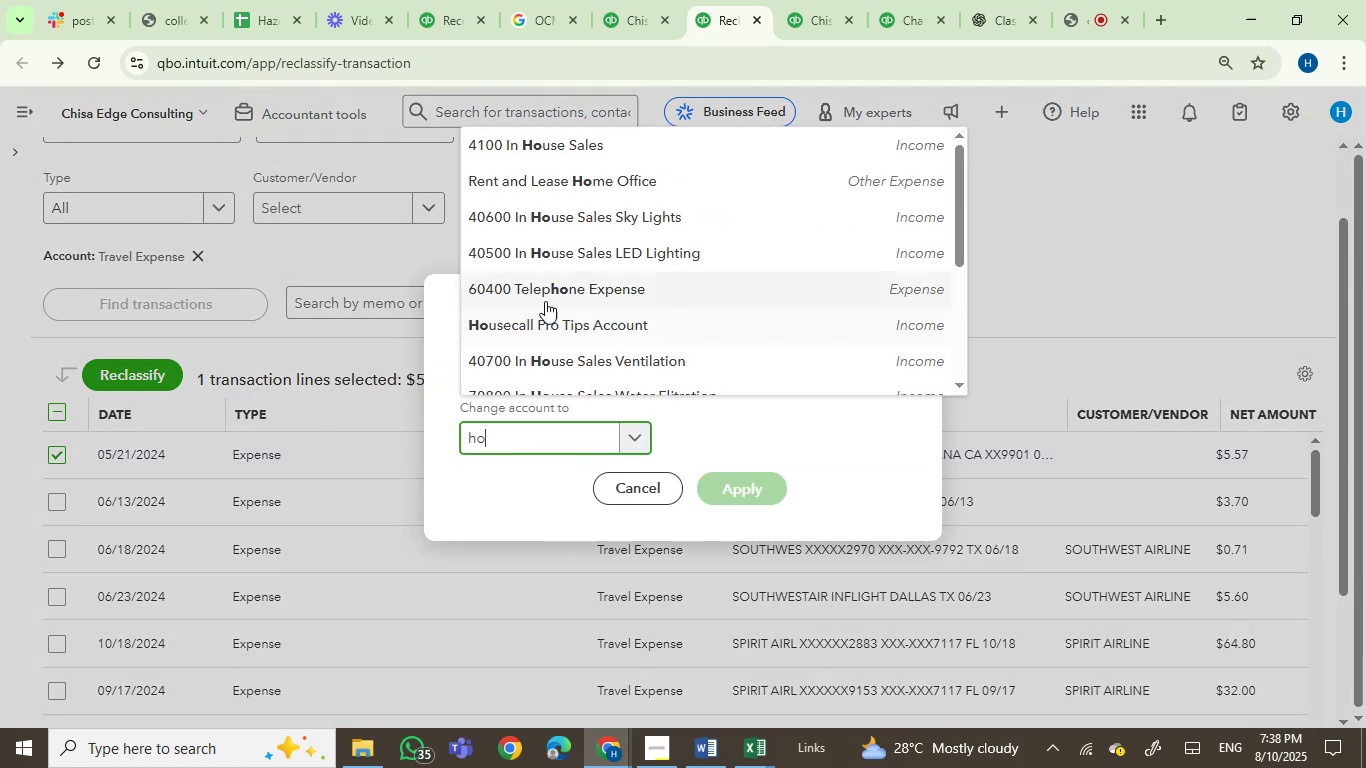 
hold_key(key=T, duration=0.35)
 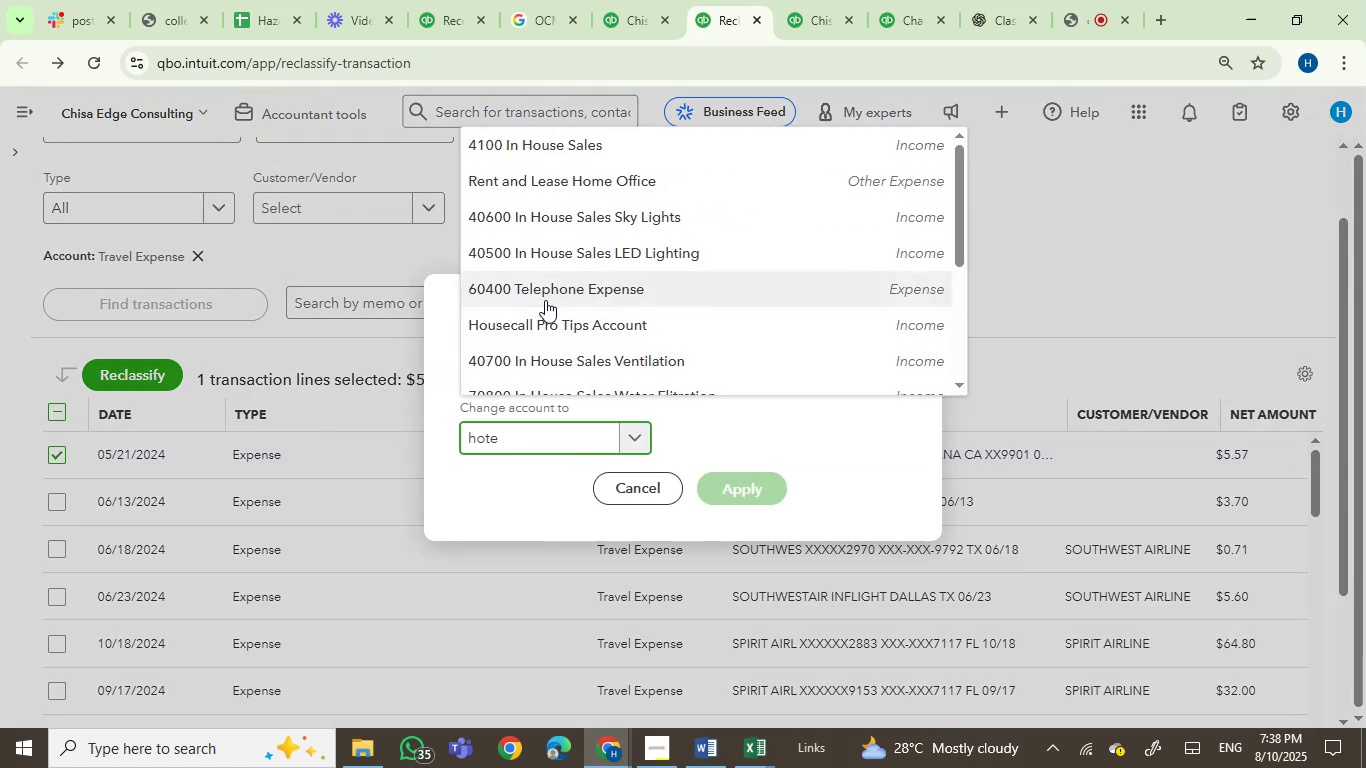 
key(E)
 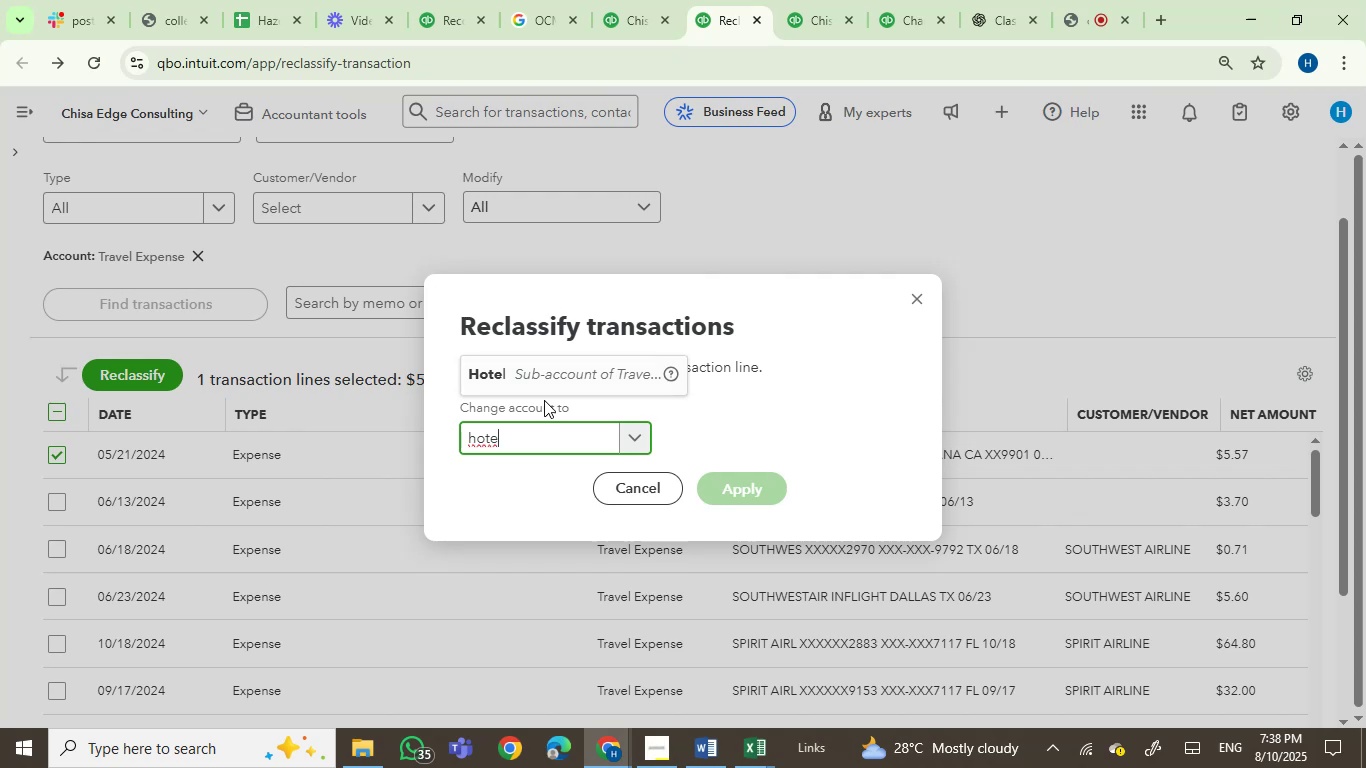 
left_click([551, 375])
 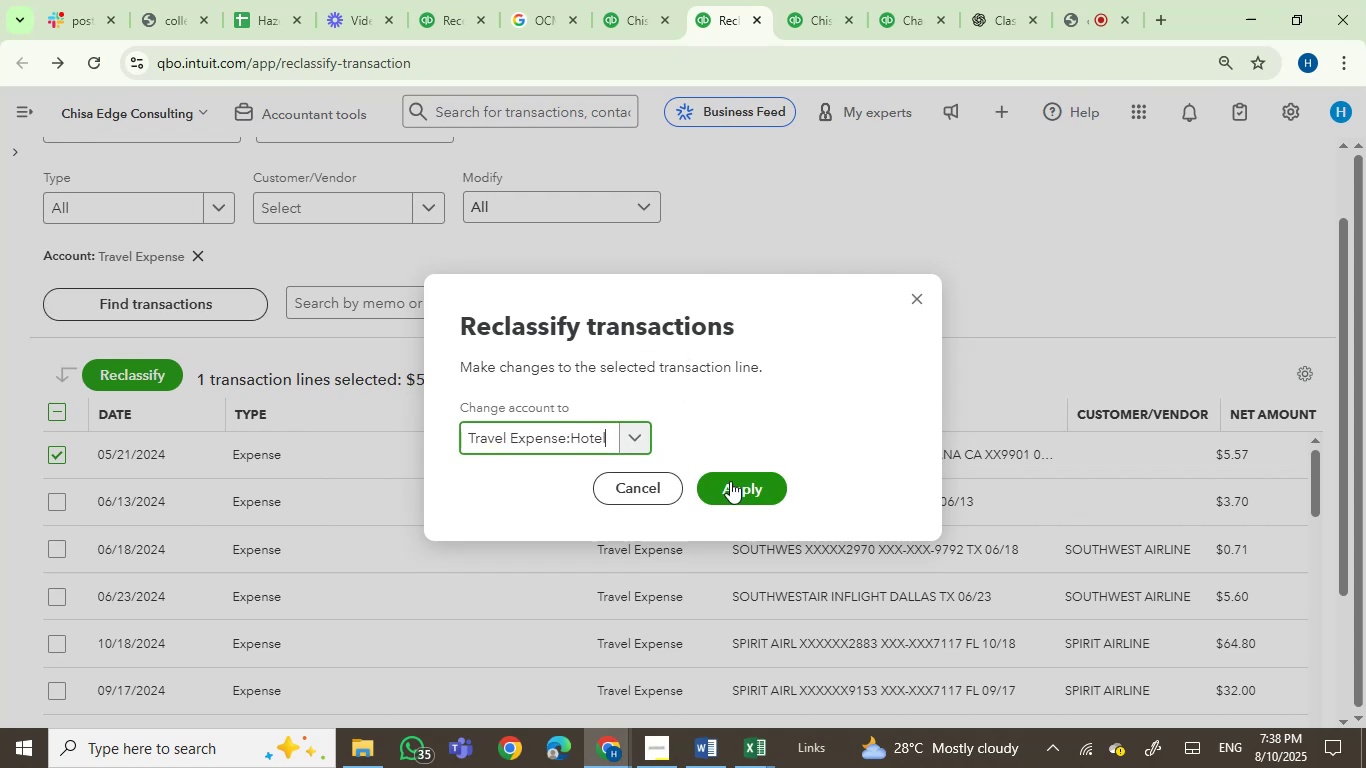 
left_click([736, 483])
 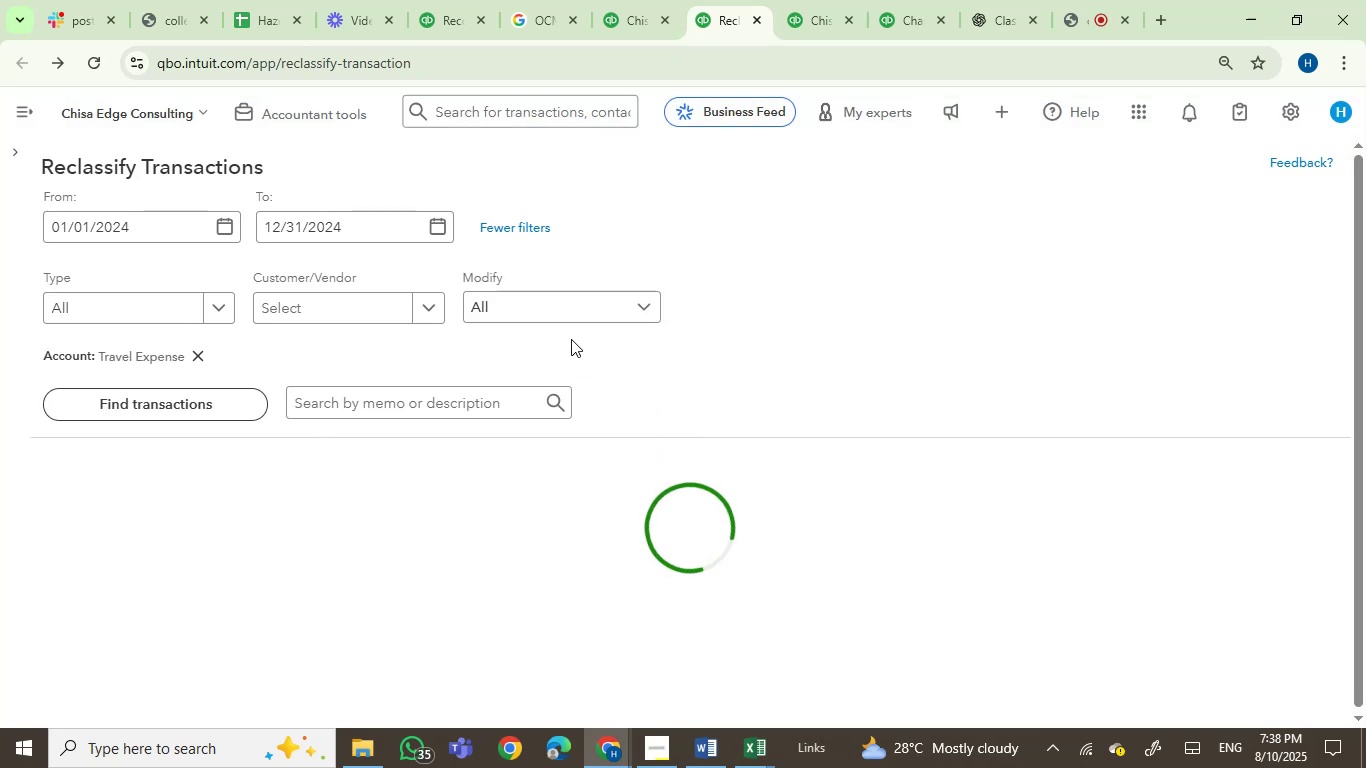 
scroll: coordinate [571, 339], scroll_direction: down, amount: 2.0
 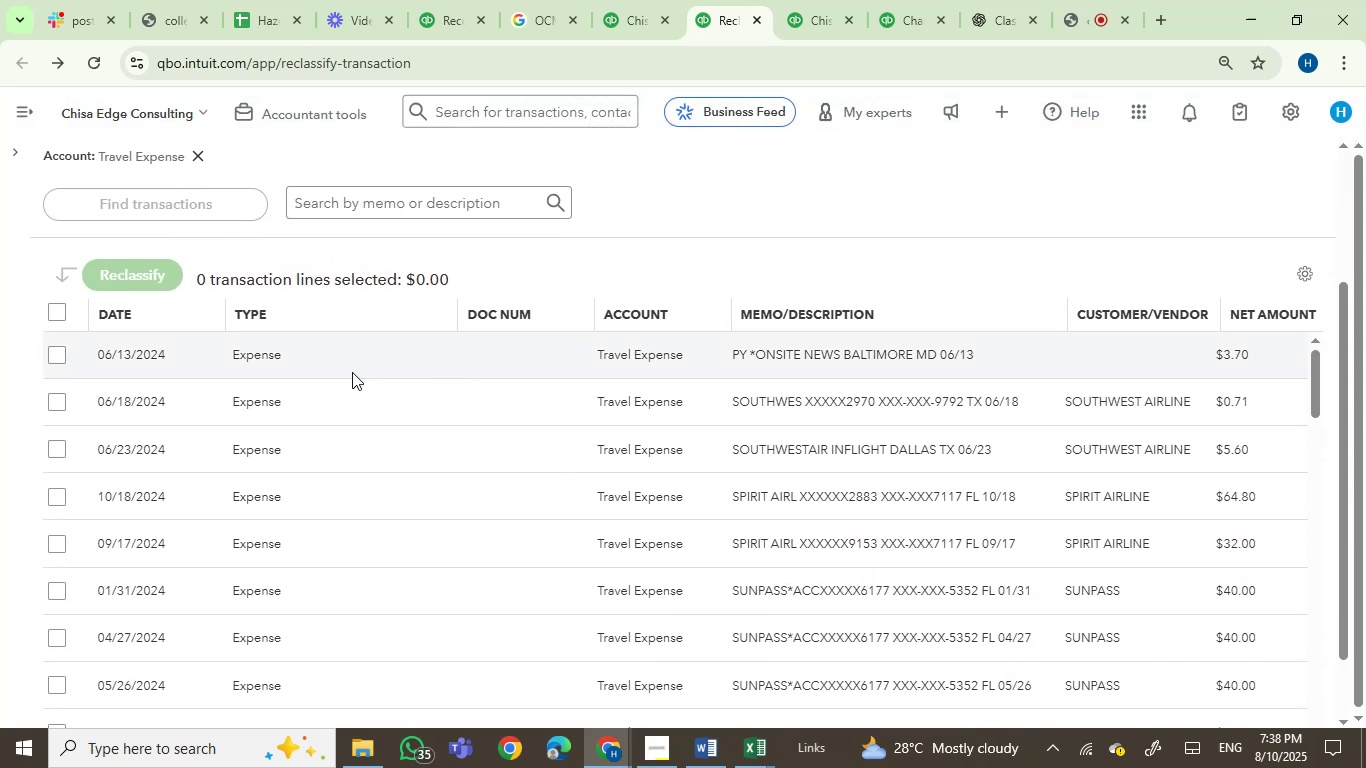 
wait(7.06)
 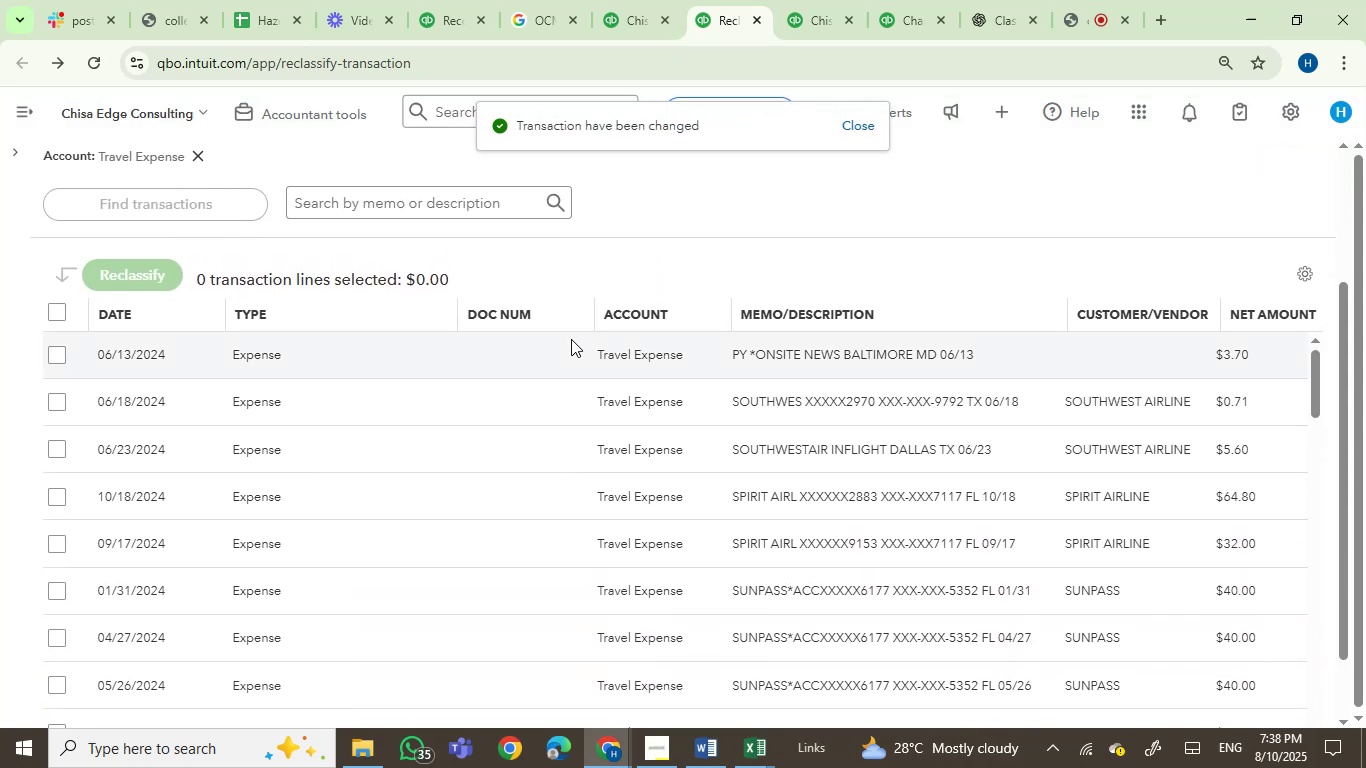 
left_click([57, 363])
 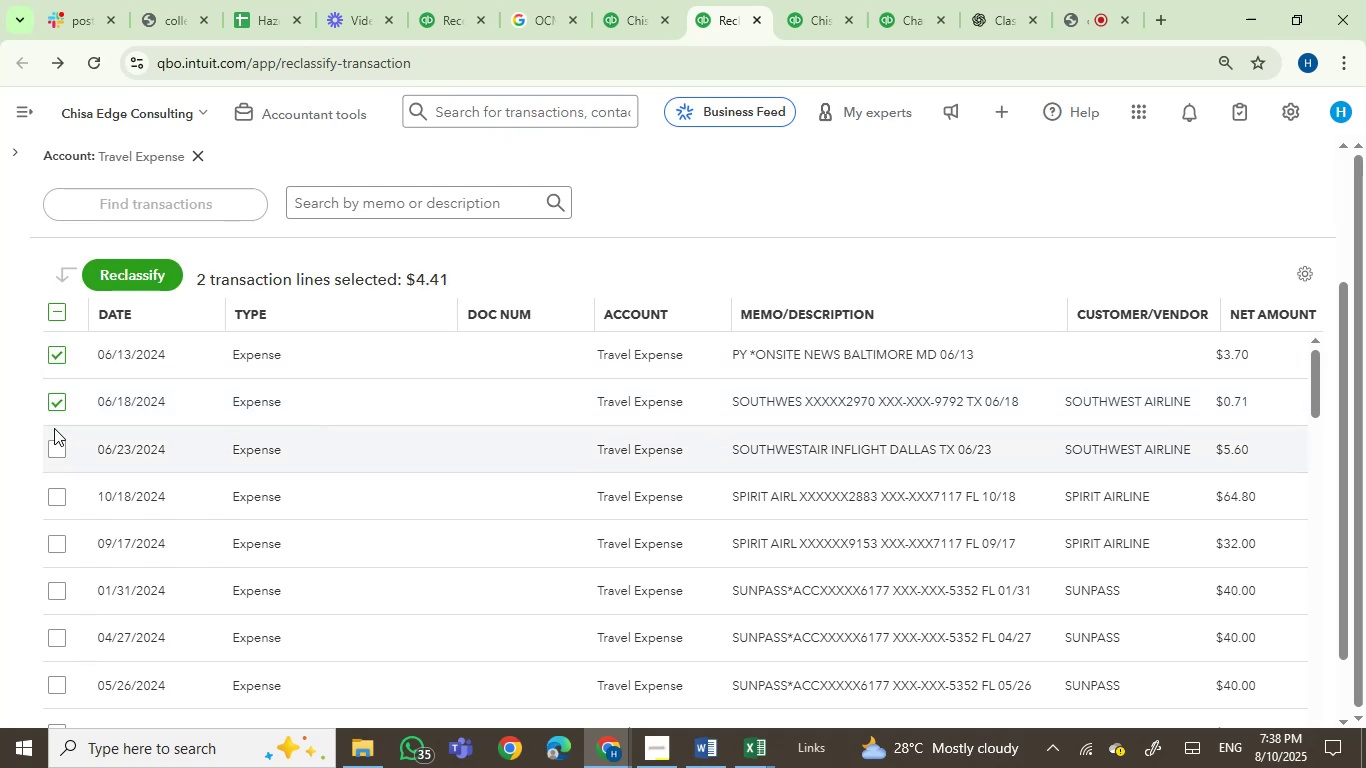 
left_click([53, 448])
 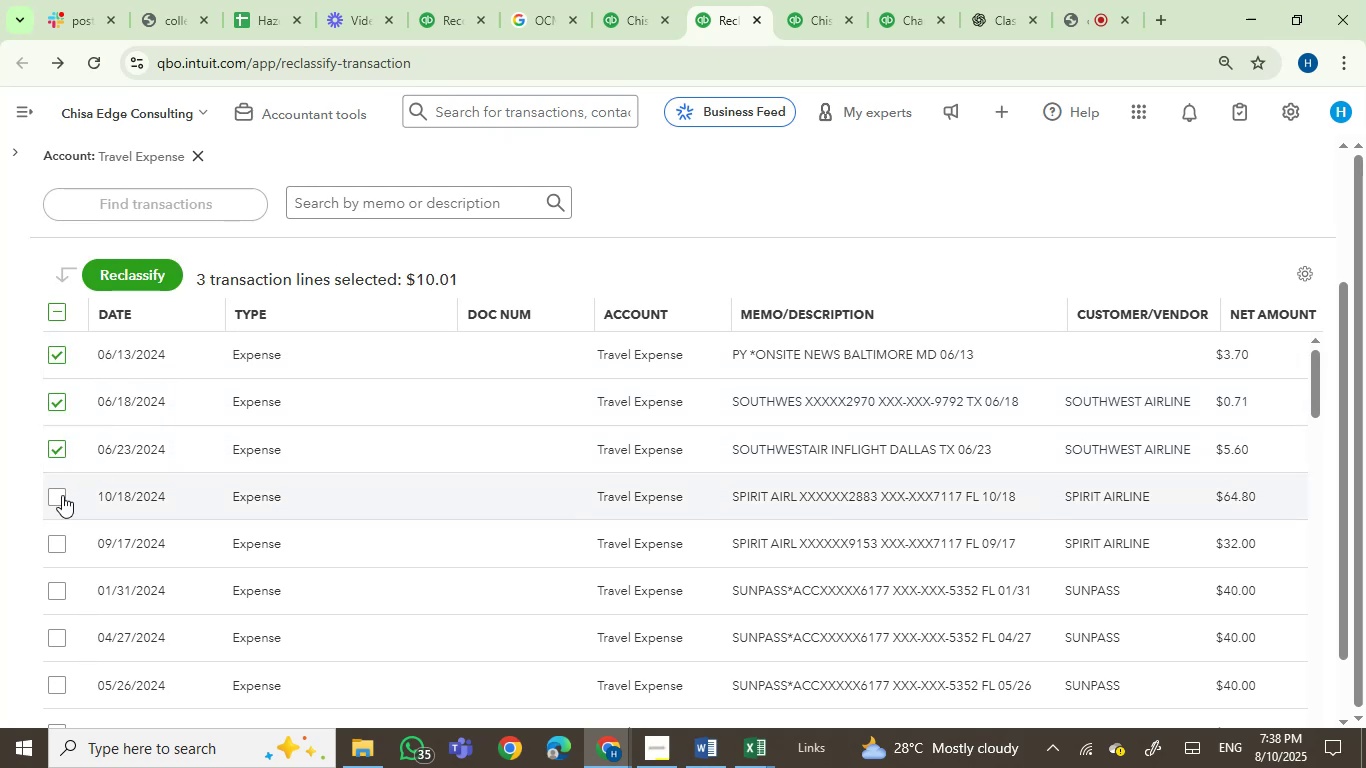 
left_click([60, 495])
 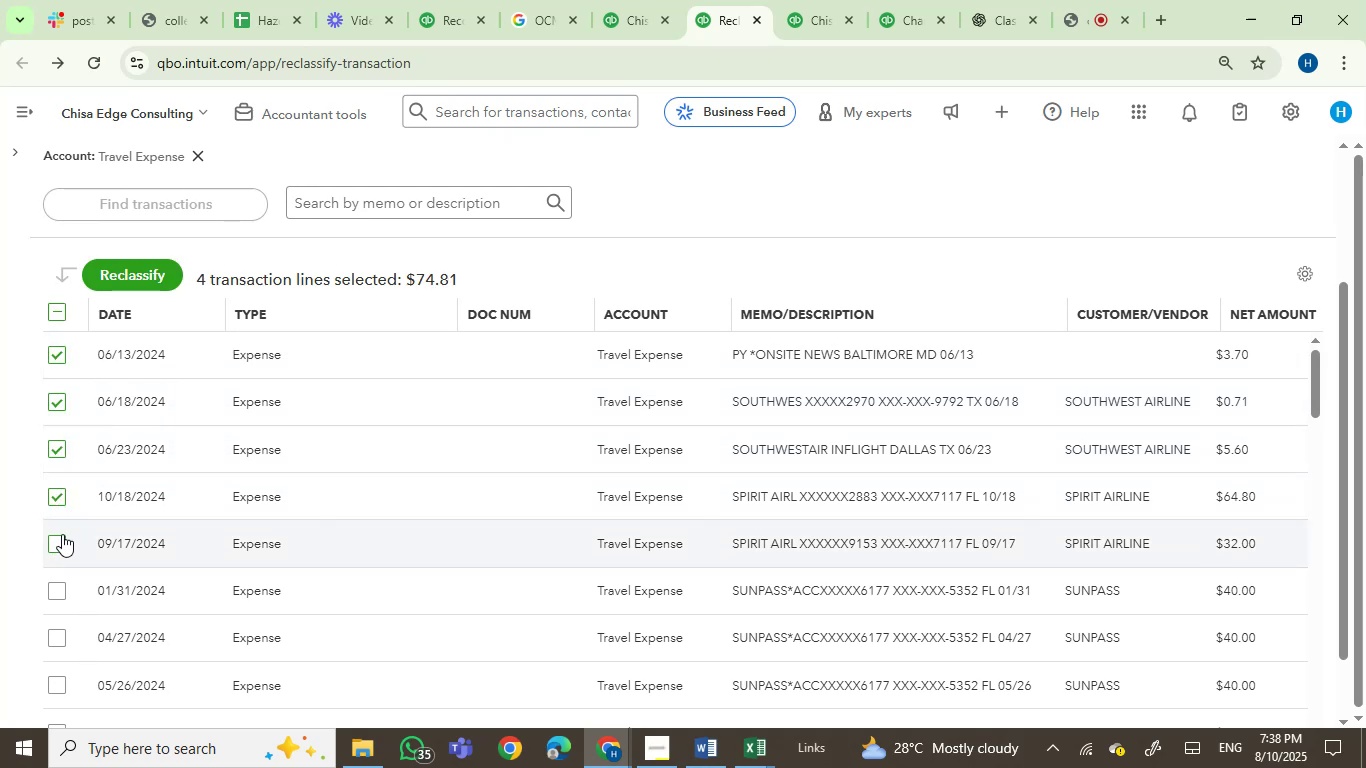 
left_click([56, 537])
 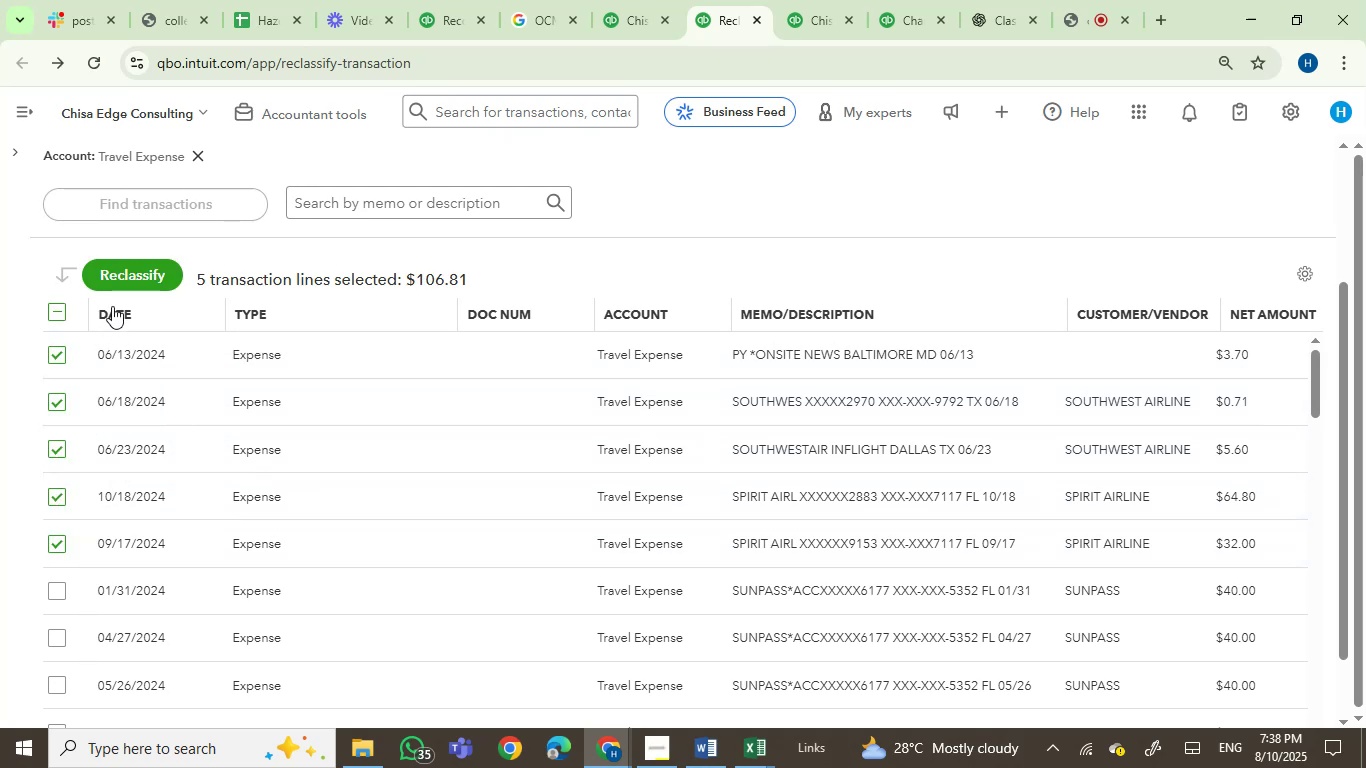 
left_click([138, 282])
 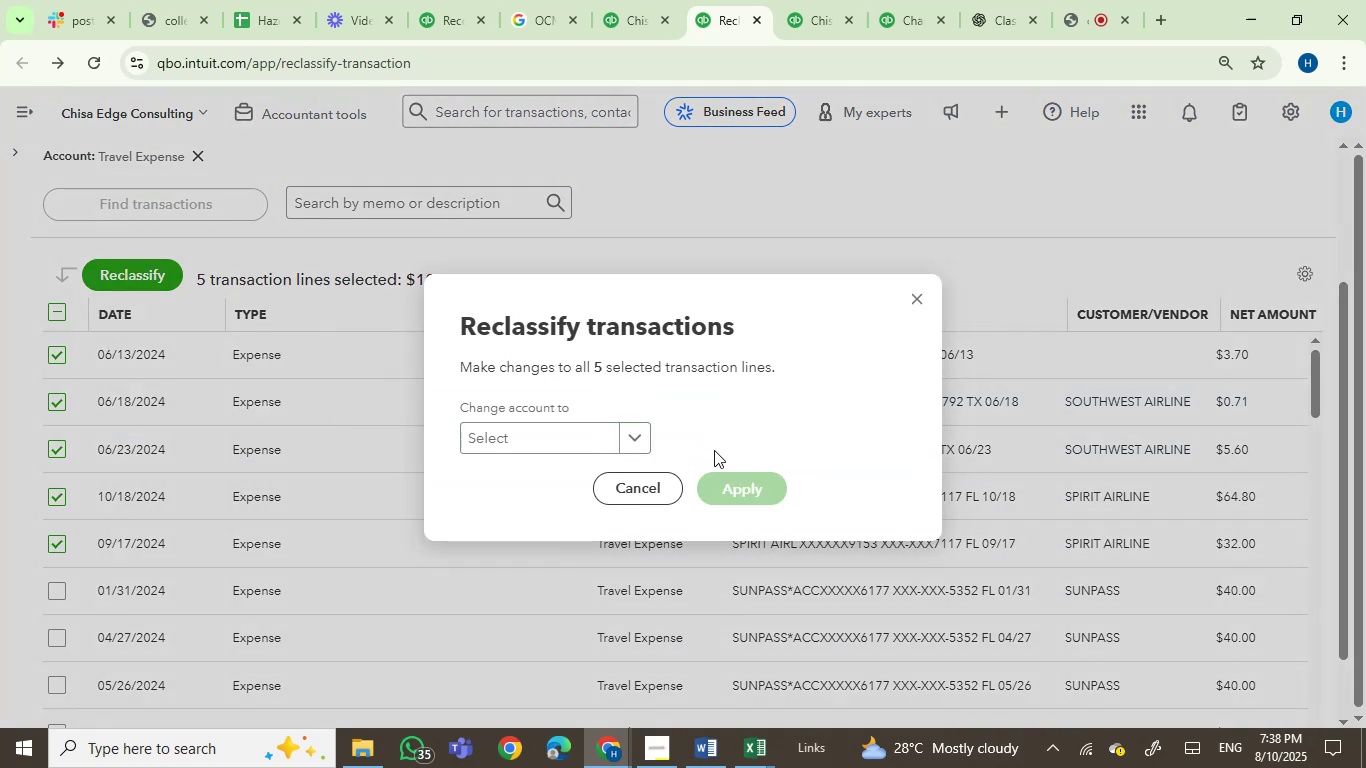 
left_click([655, 496])
 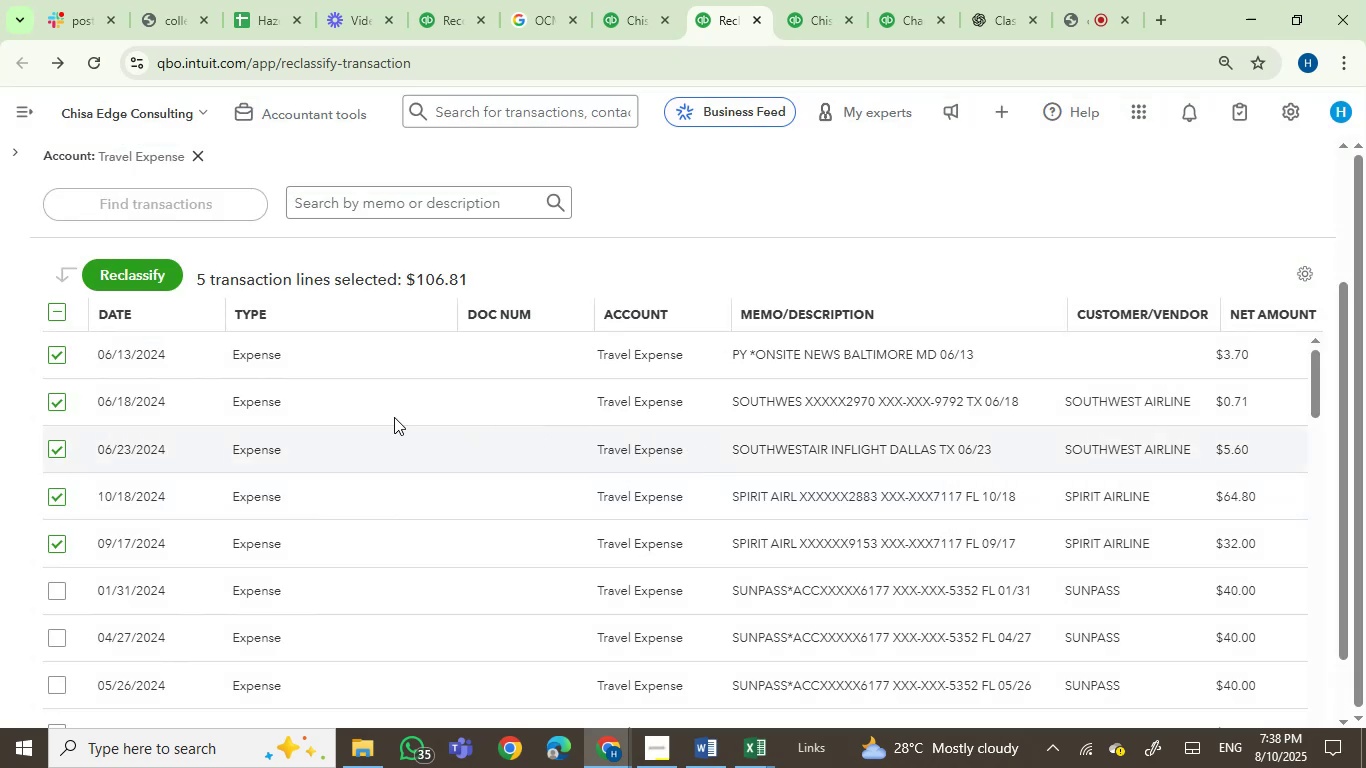 
left_click([154, 274])
 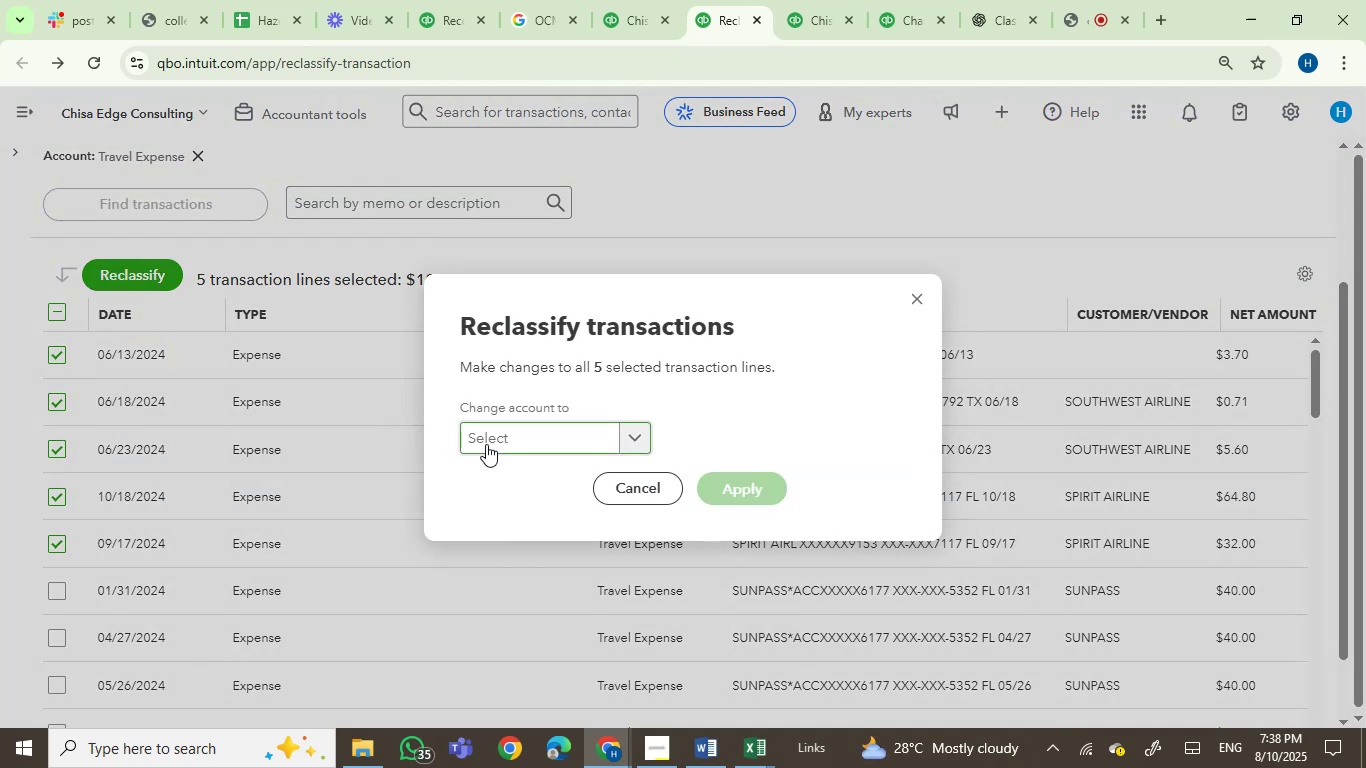 
left_click([493, 440])
 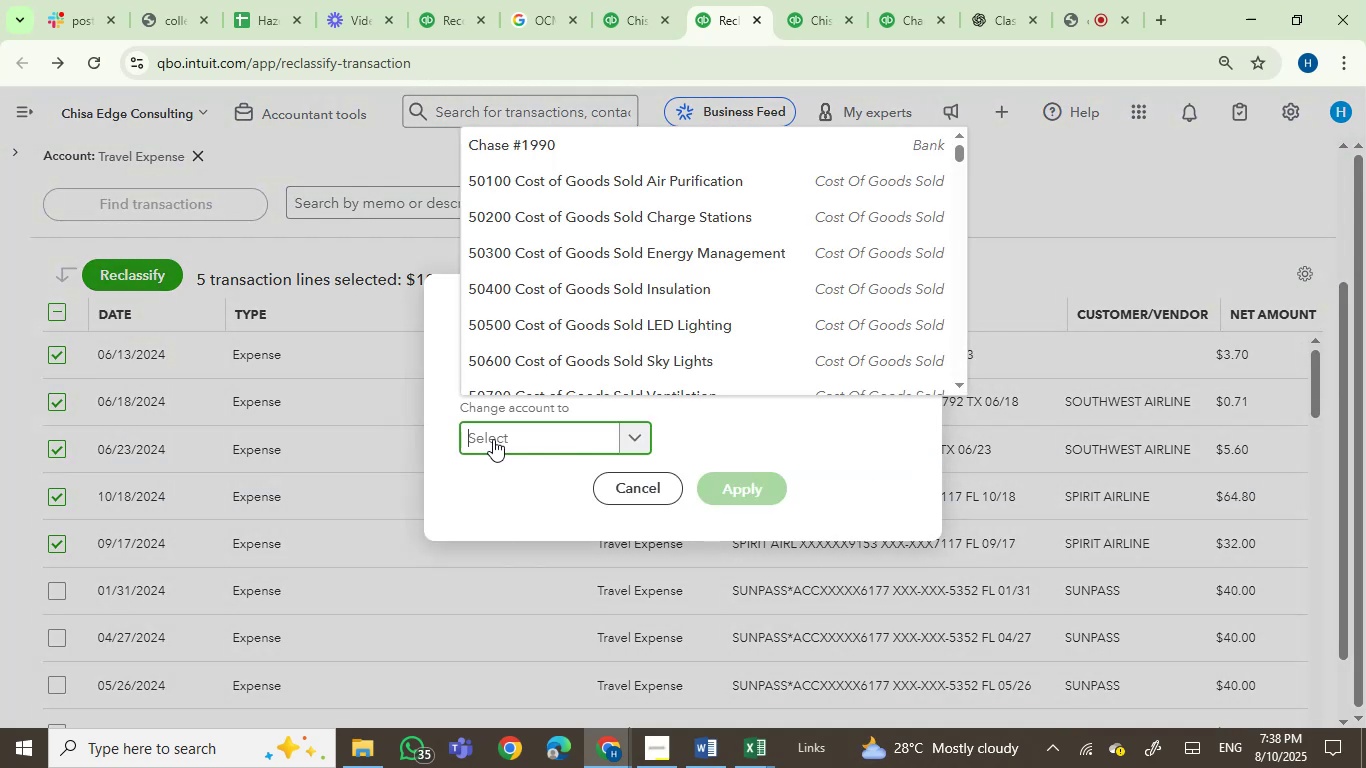 
type(AIR)
 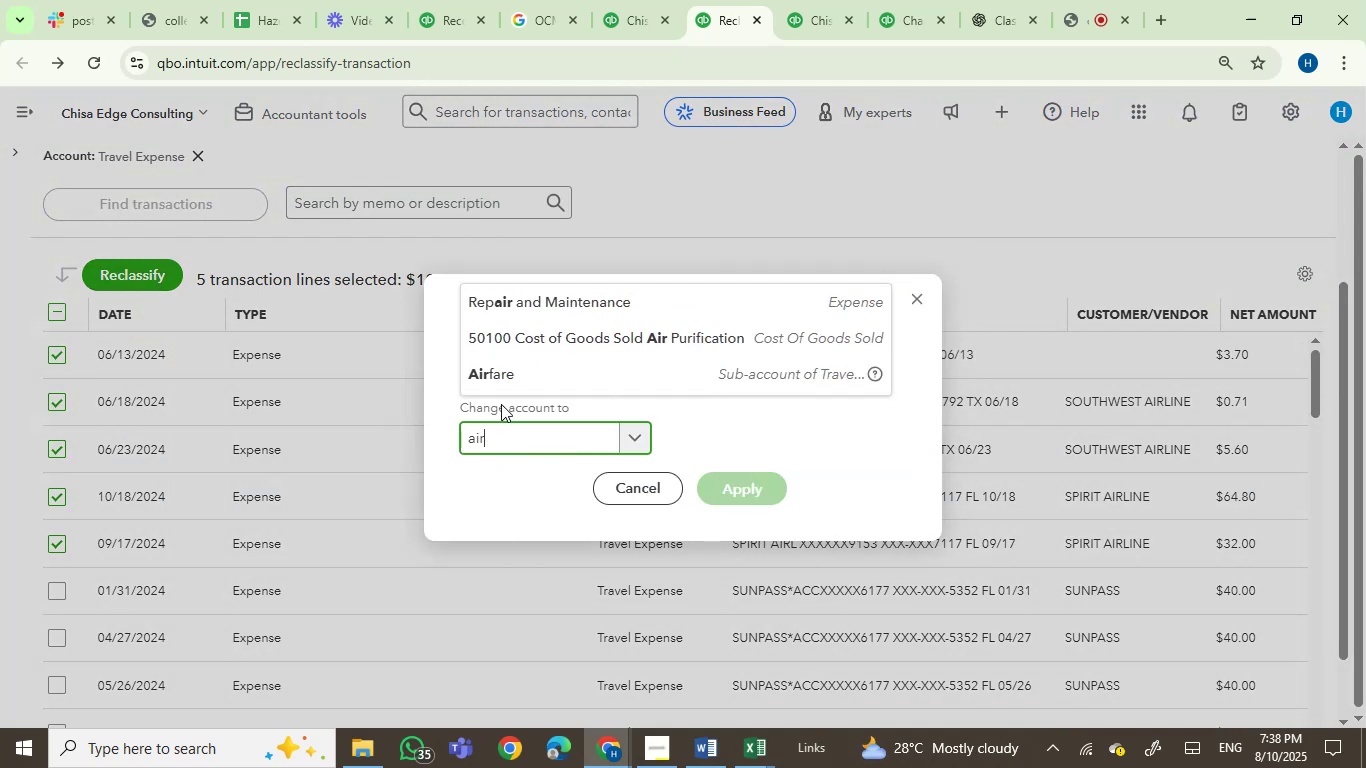 
left_click([511, 379])
 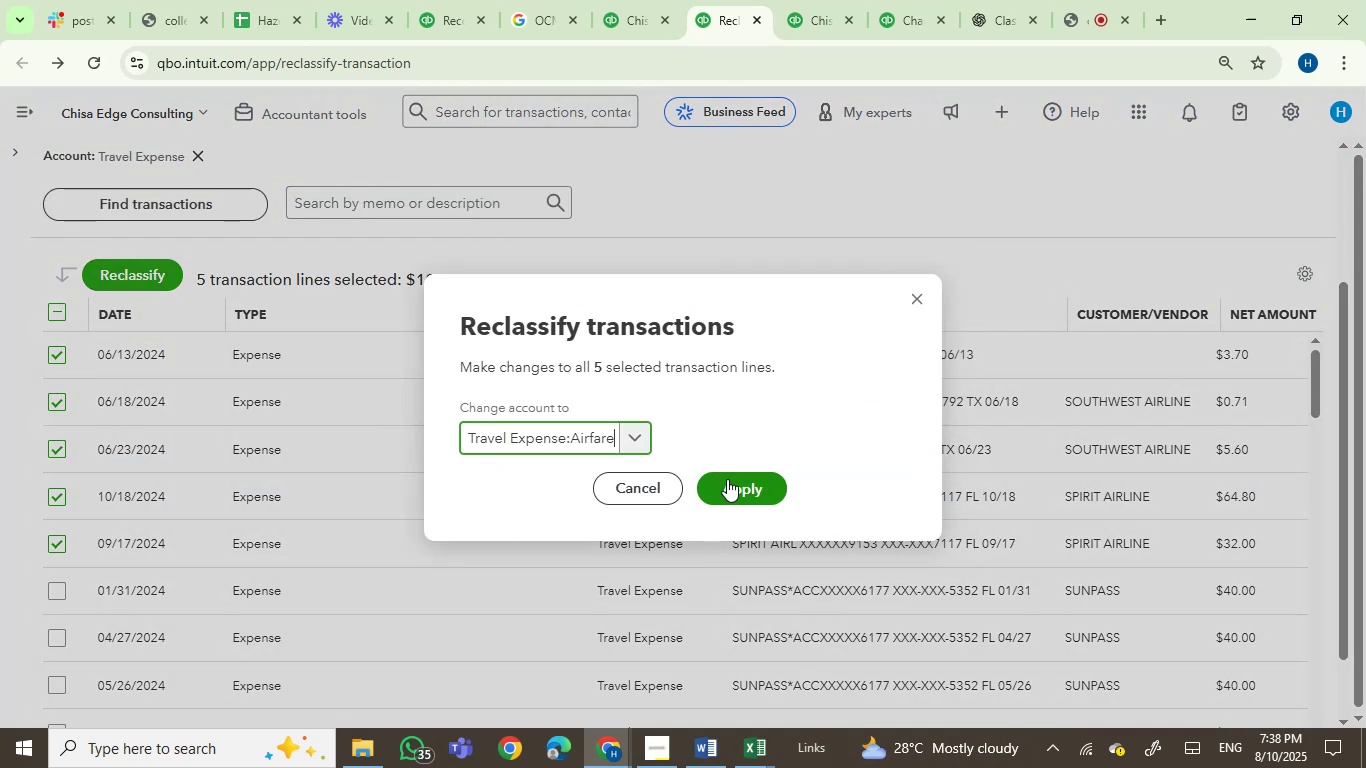 
left_click([728, 481])
 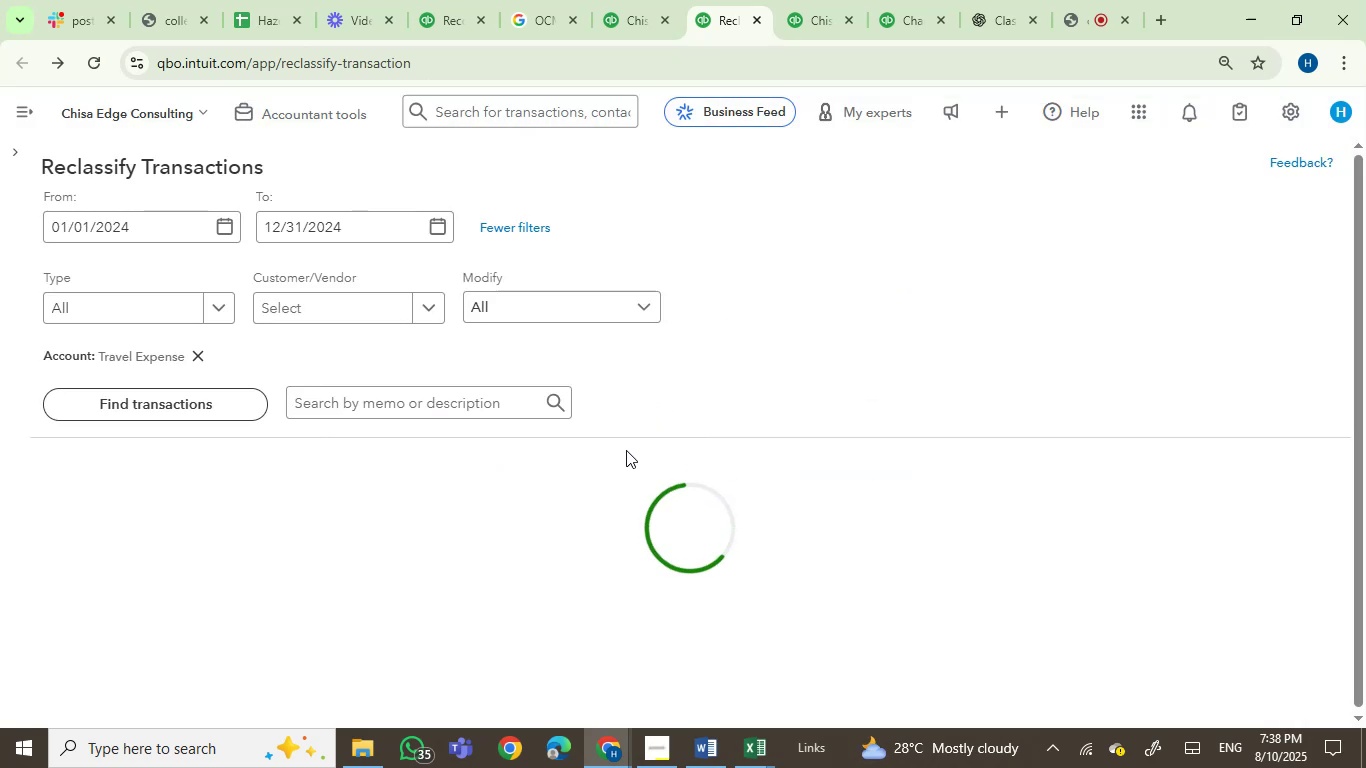 
mouse_move([464, 400])
 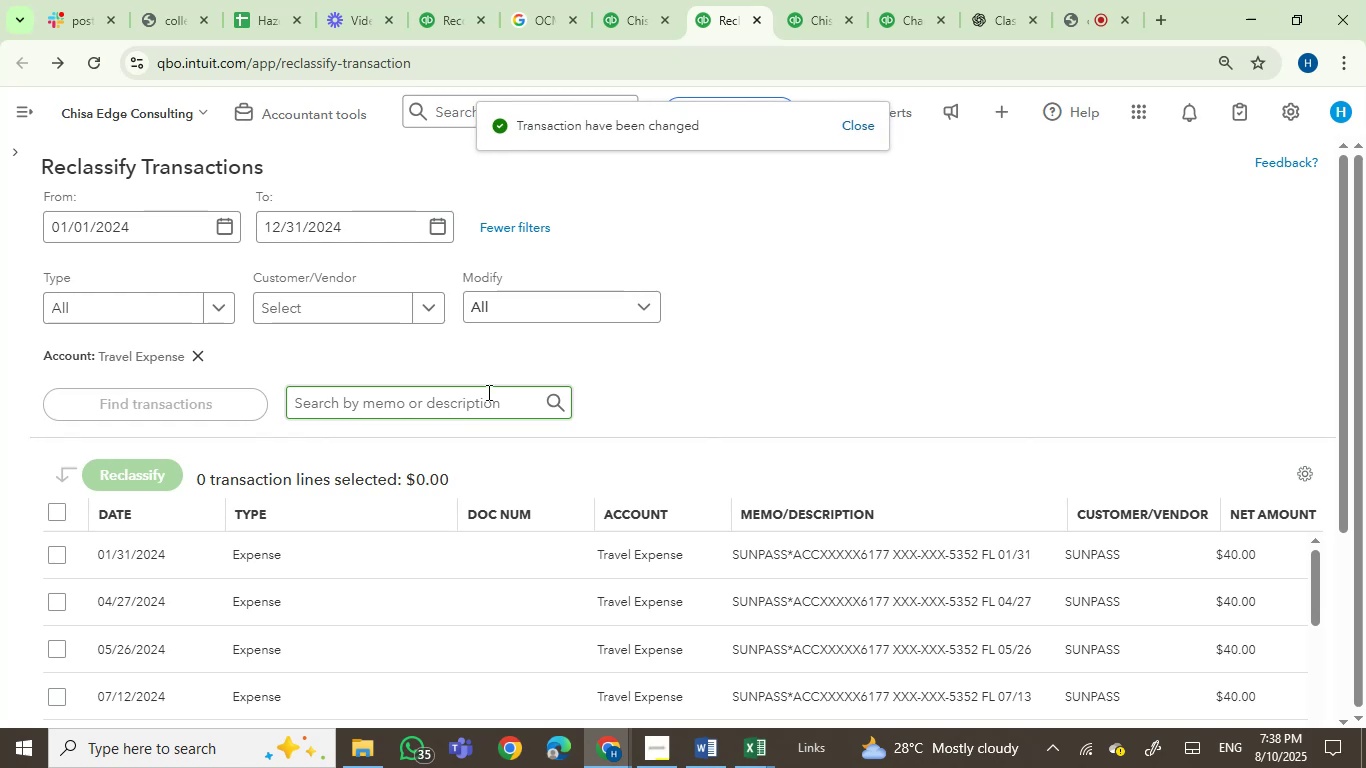 
scroll: coordinate [493, 391], scroll_direction: down, amount: 2.0
 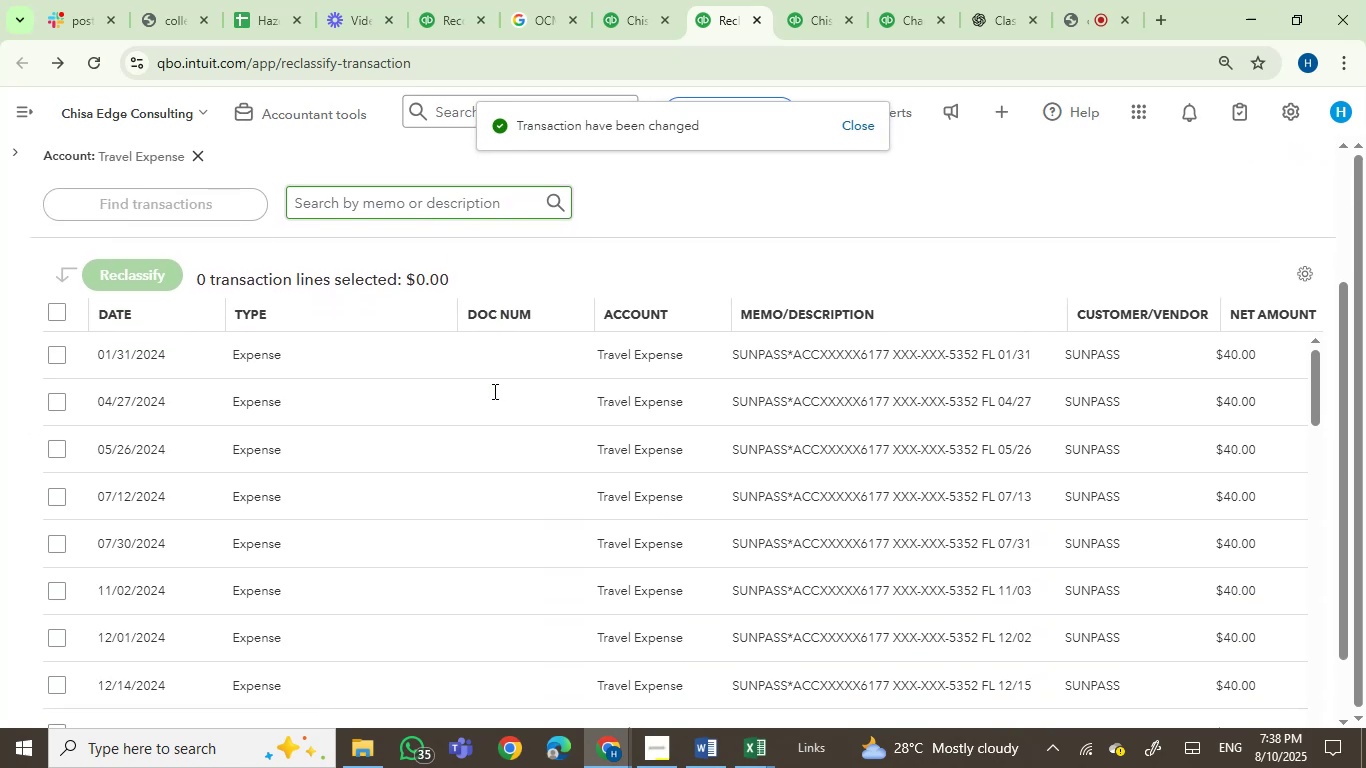 
scroll: coordinate [493, 391], scroll_direction: up, amount: 2.0
 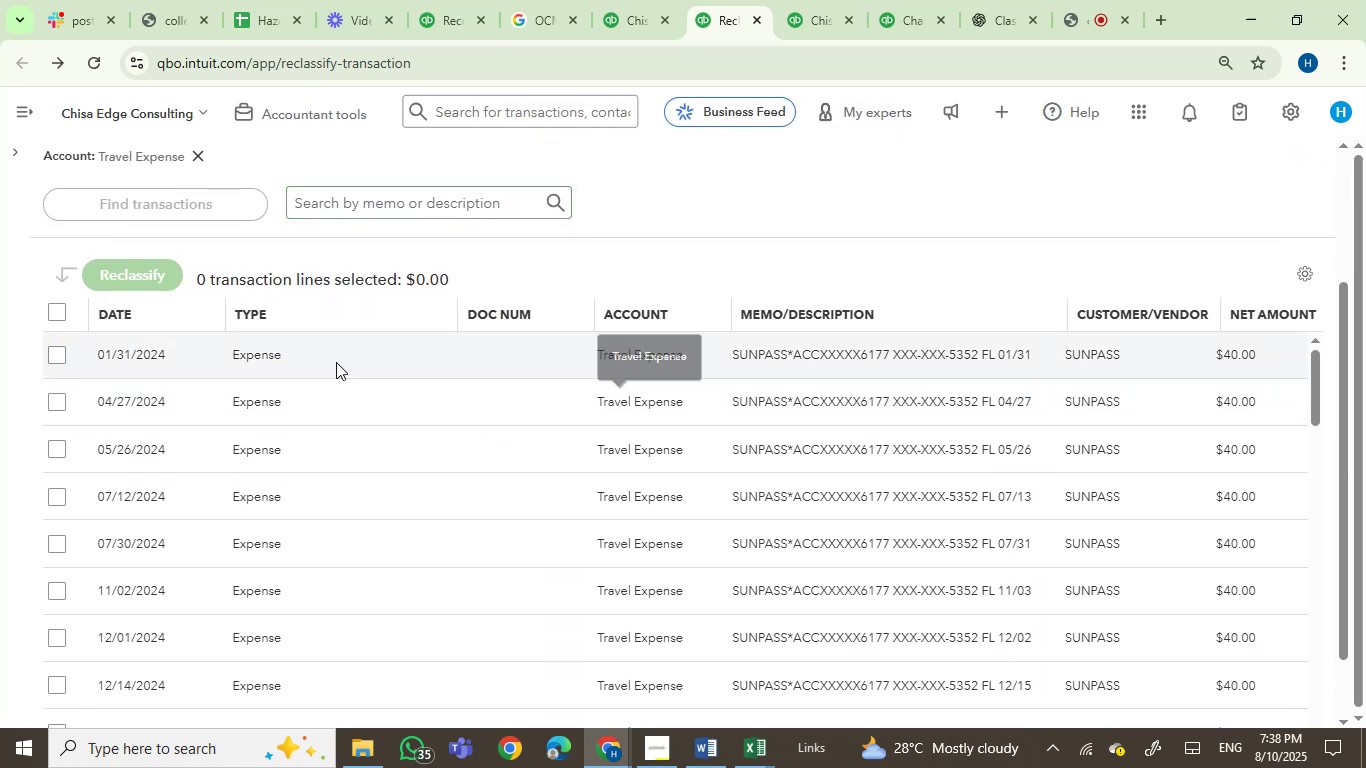 
left_click([57, 349])
 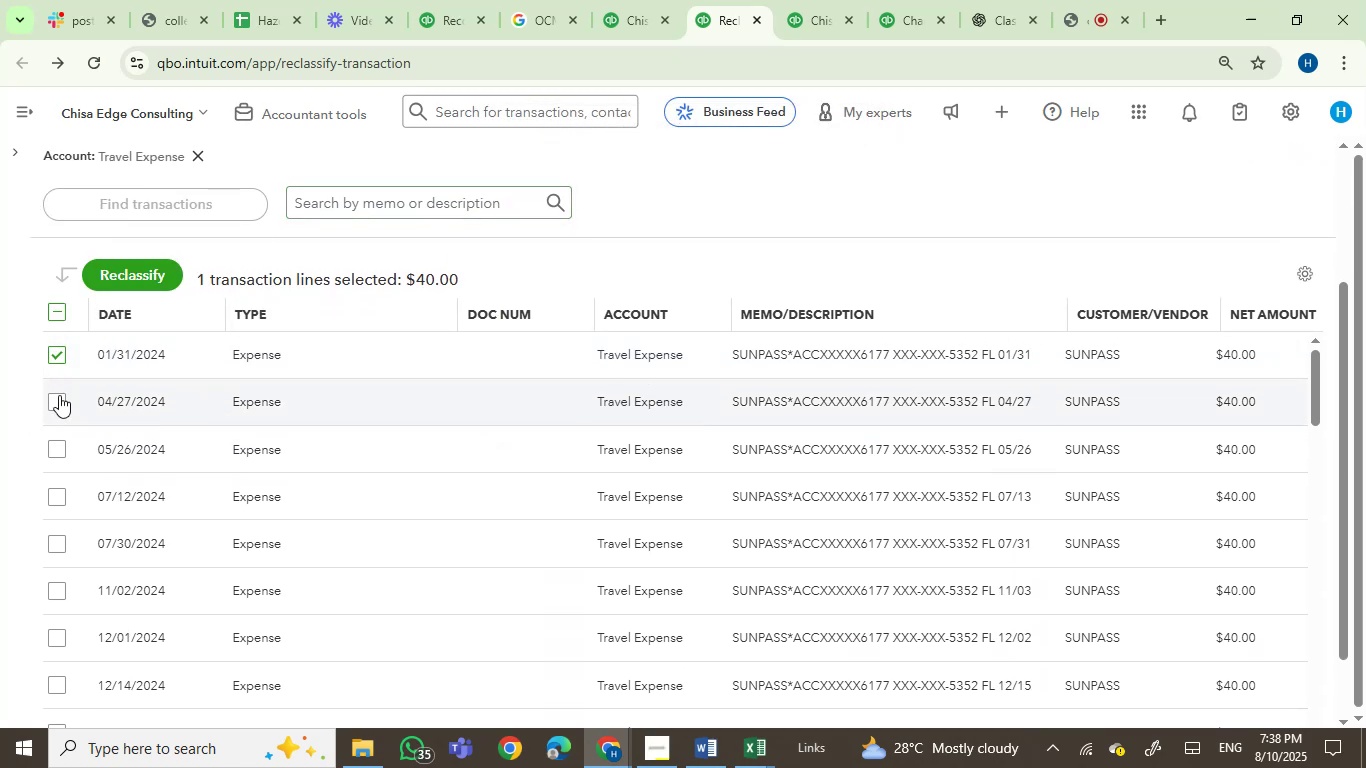 
left_click([60, 399])
 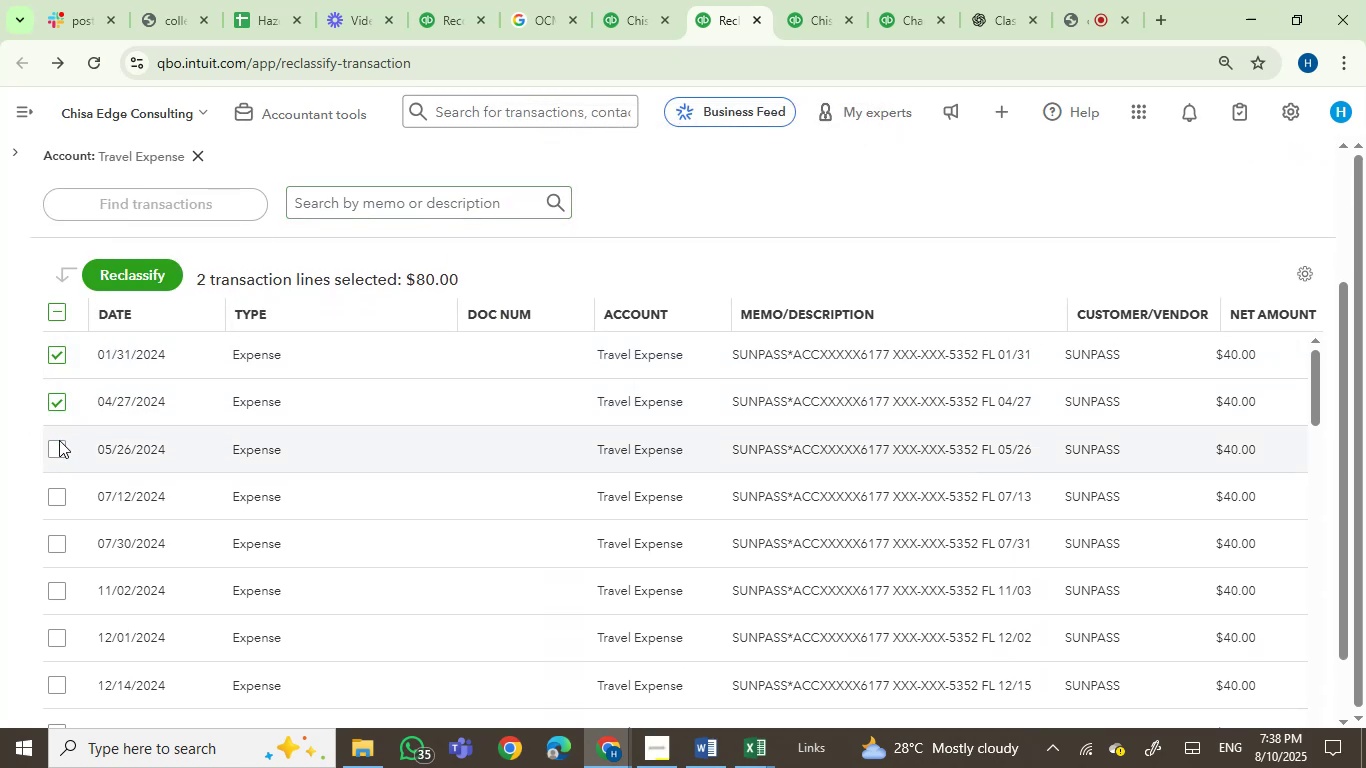 
left_click([57, 443])
 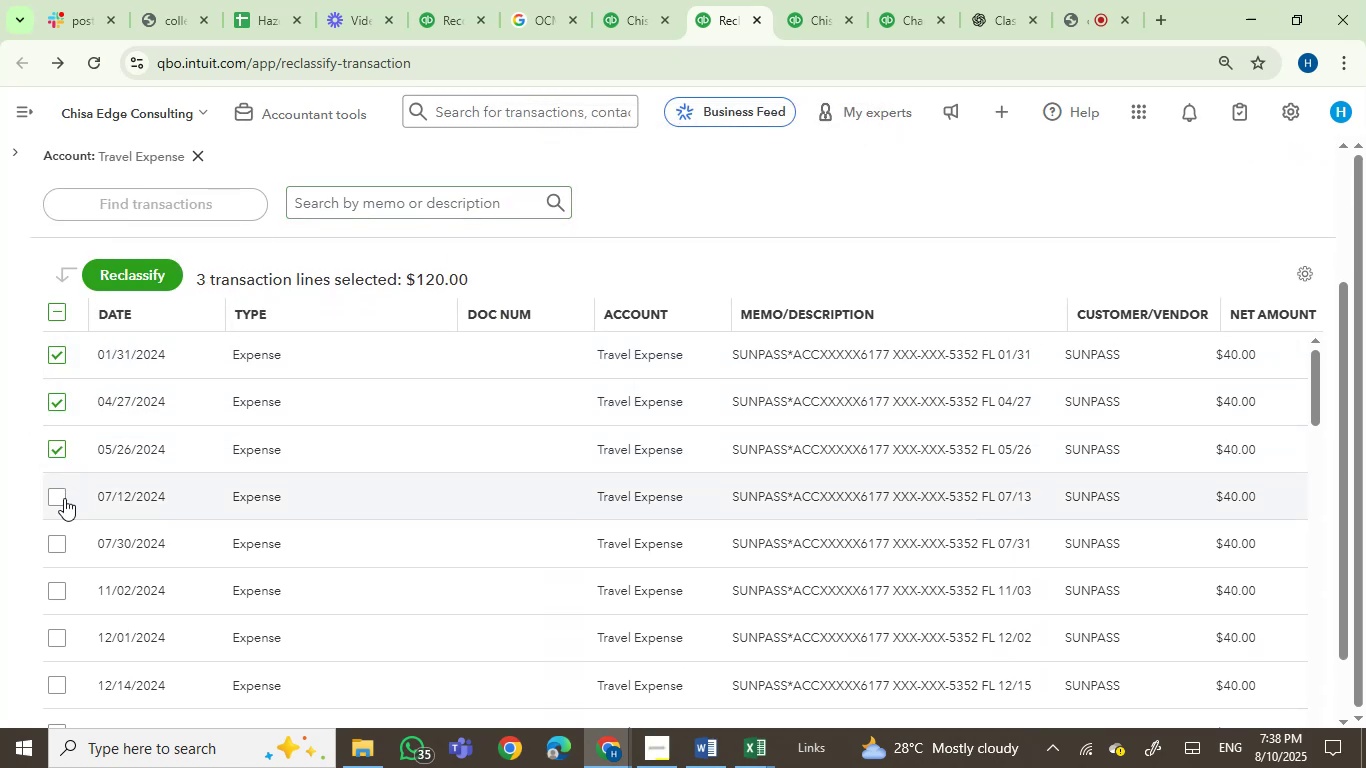 
left_click([57, 499])
 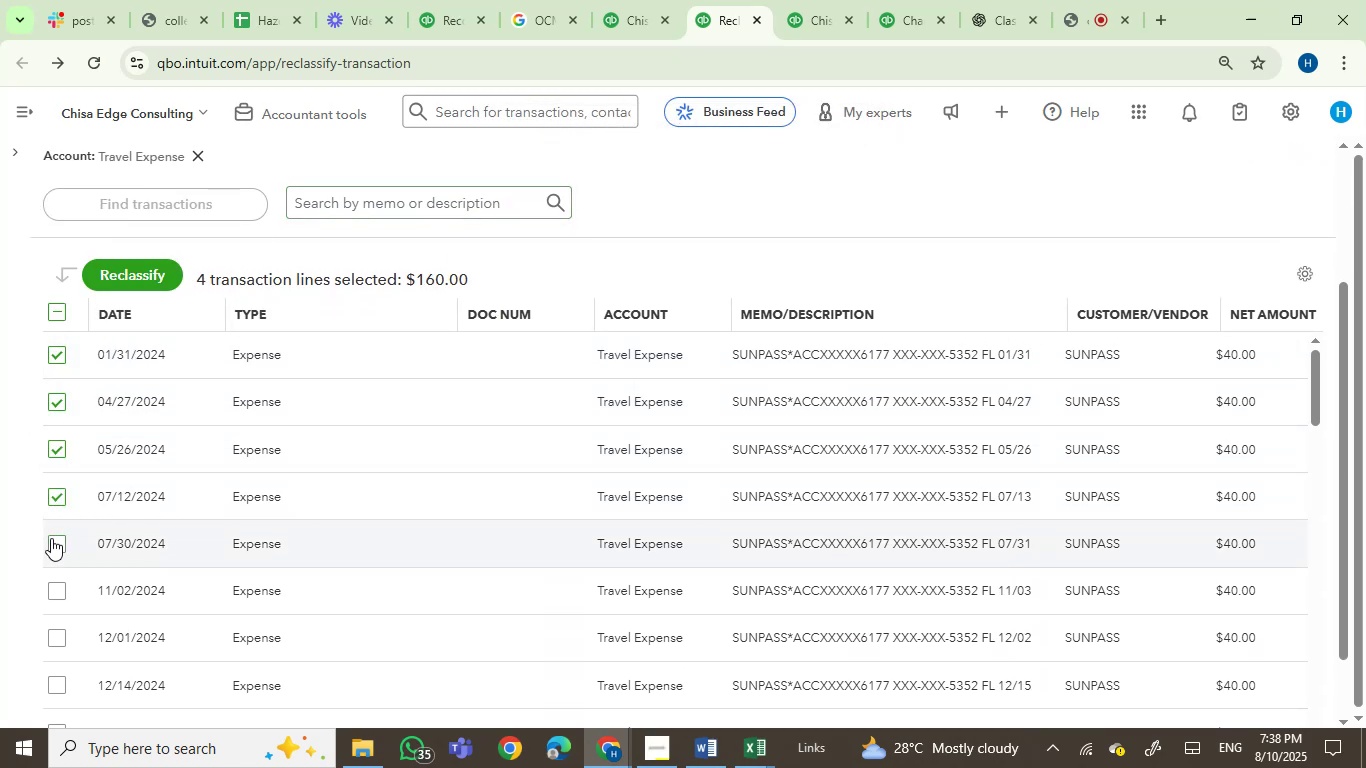 
left_click([52, 541])
 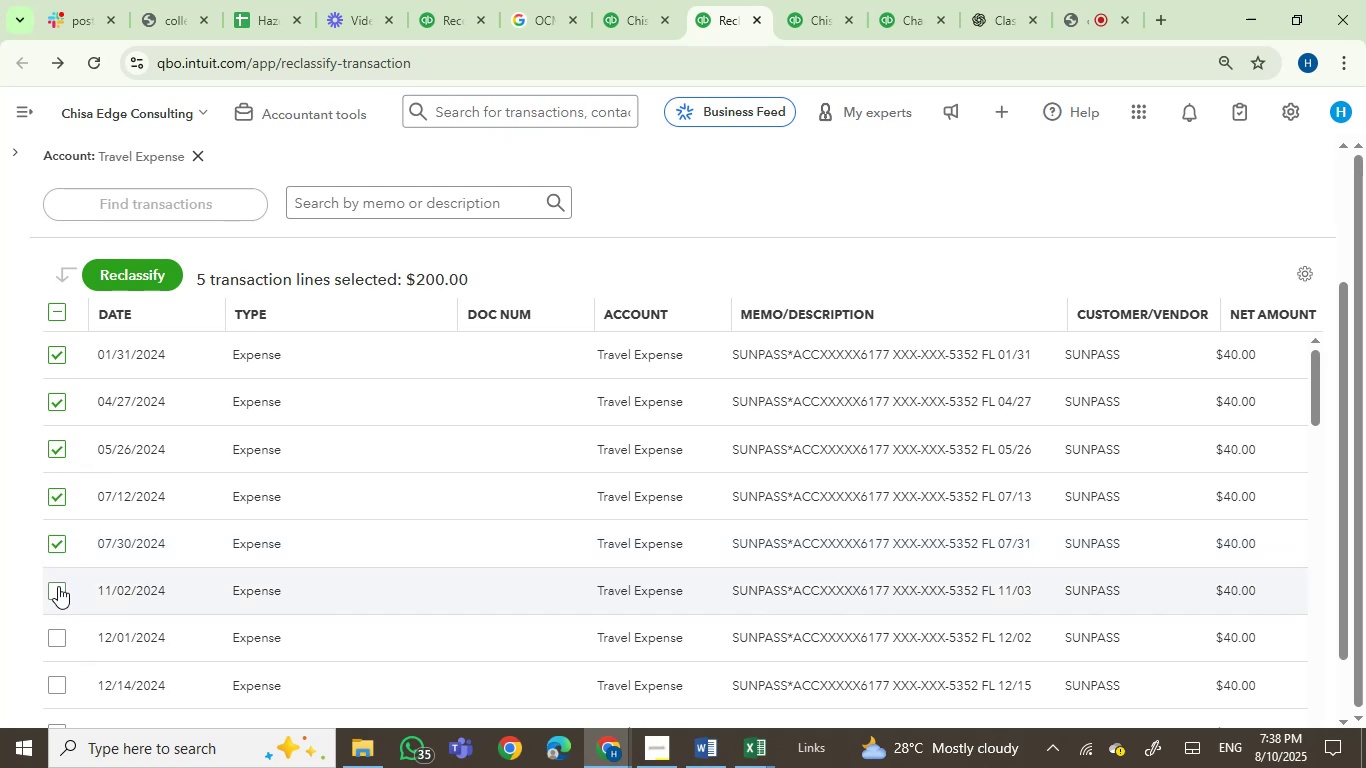 
left_click([58, 590])
 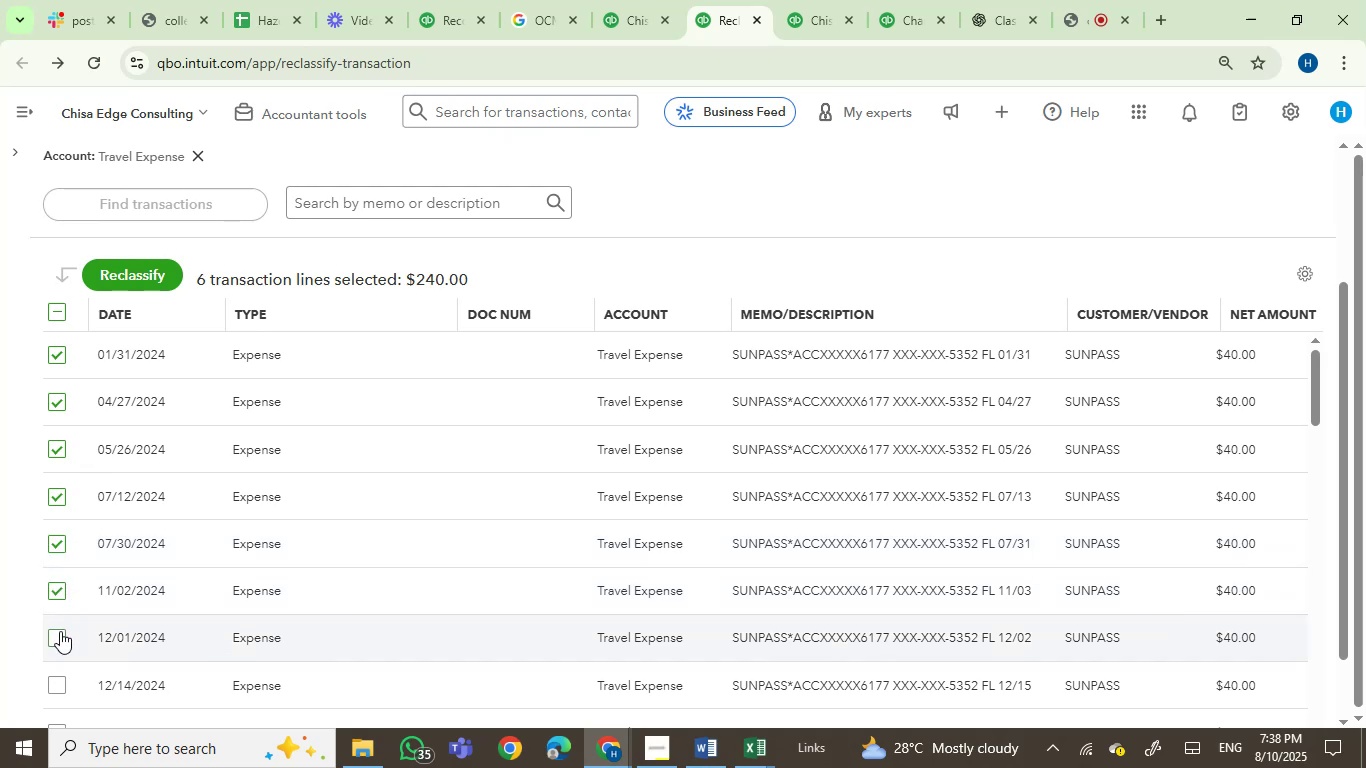 
left_click([57, 634])
 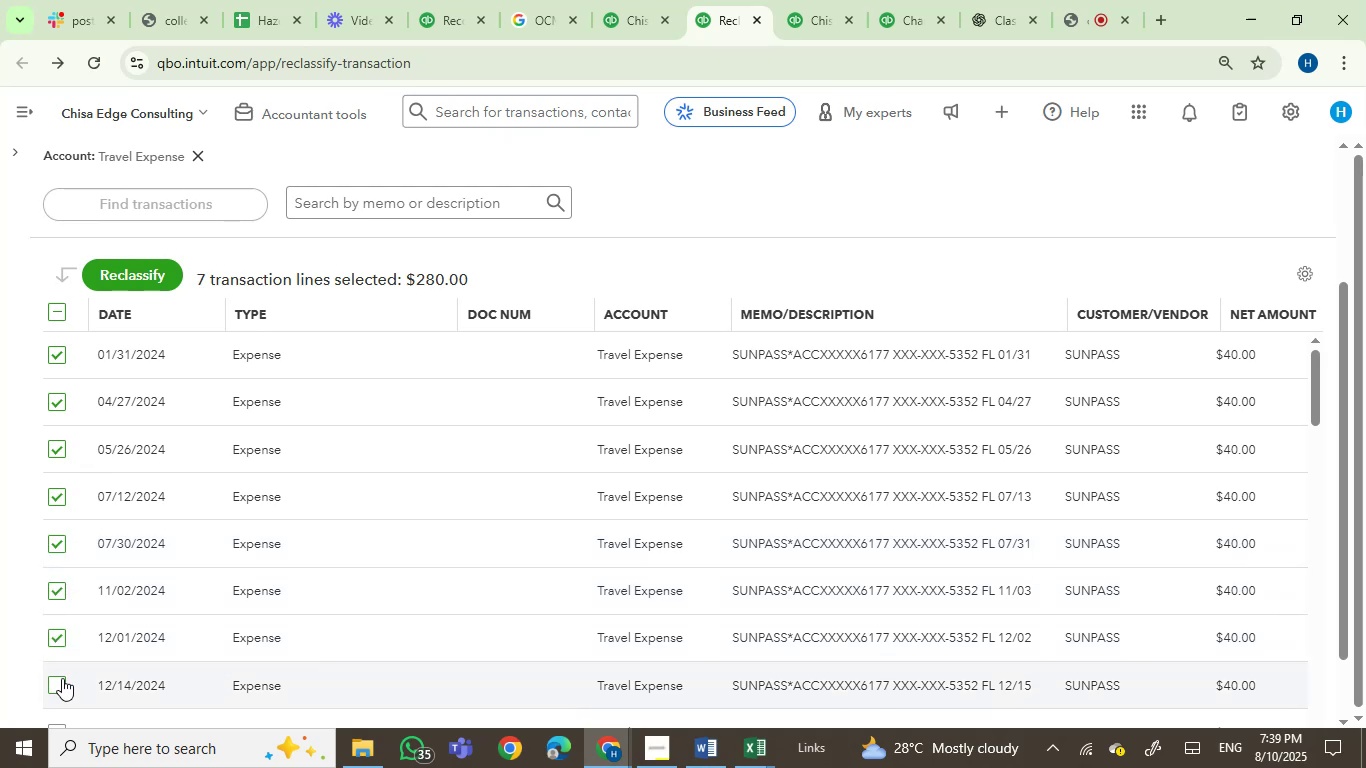 
left_click([62, 679])
 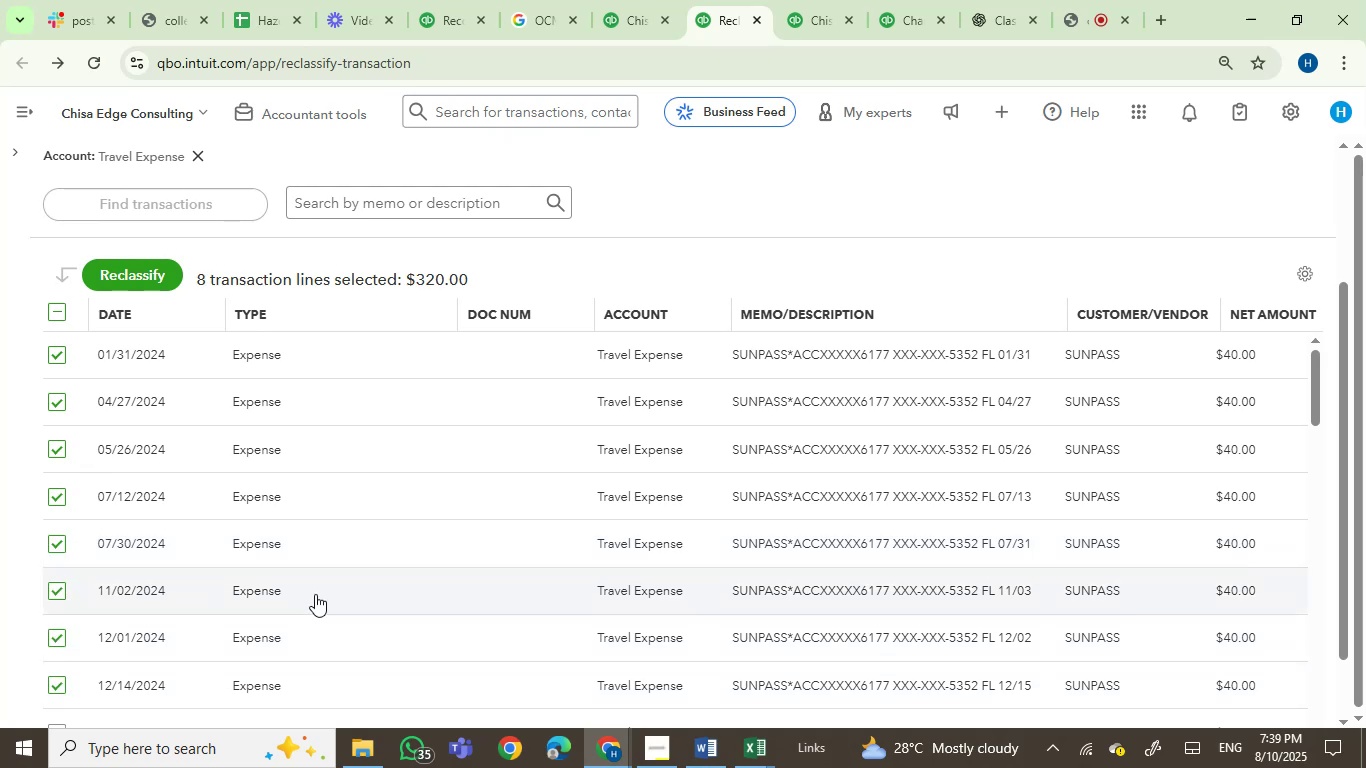 
scroll: coordinate [395, 597], scroll_direction: down, amount: 2.0
 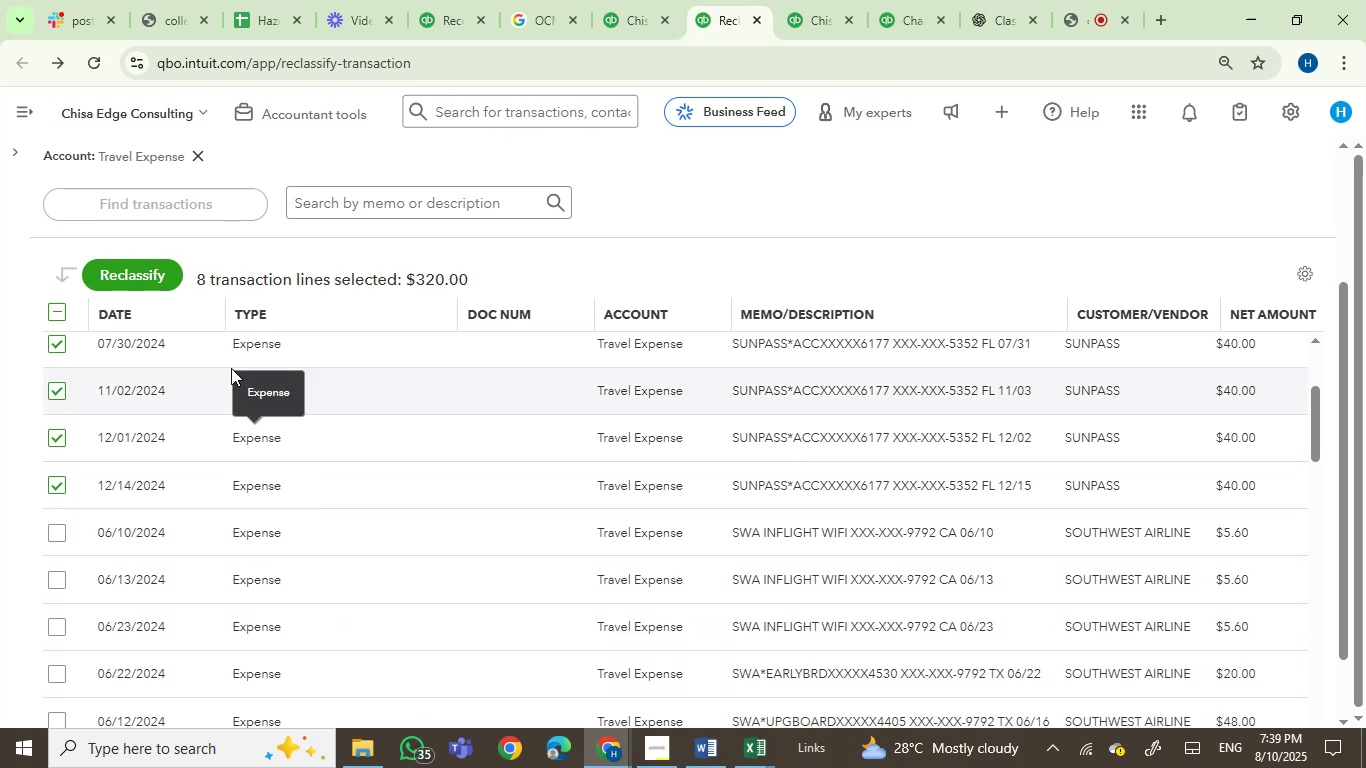 
wait(10.0)
 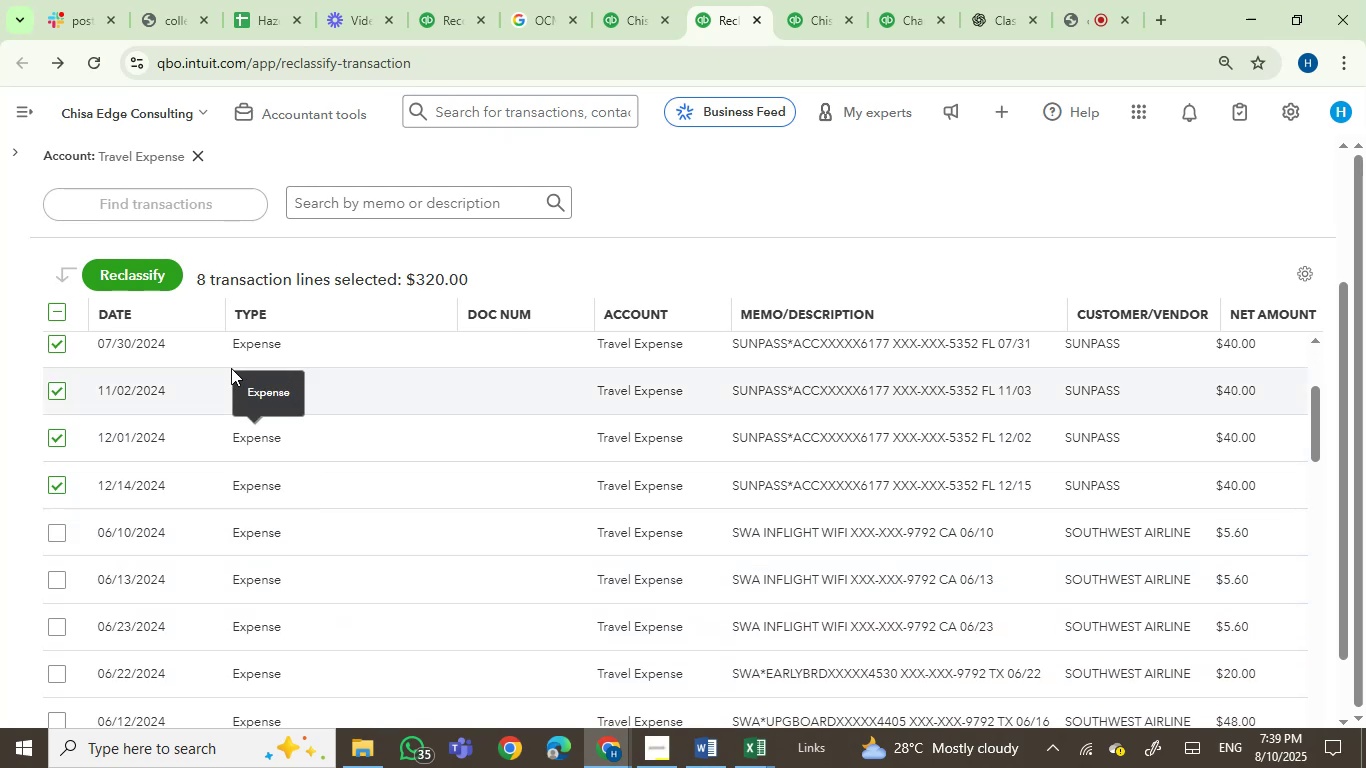 
left_click([124, 272])
 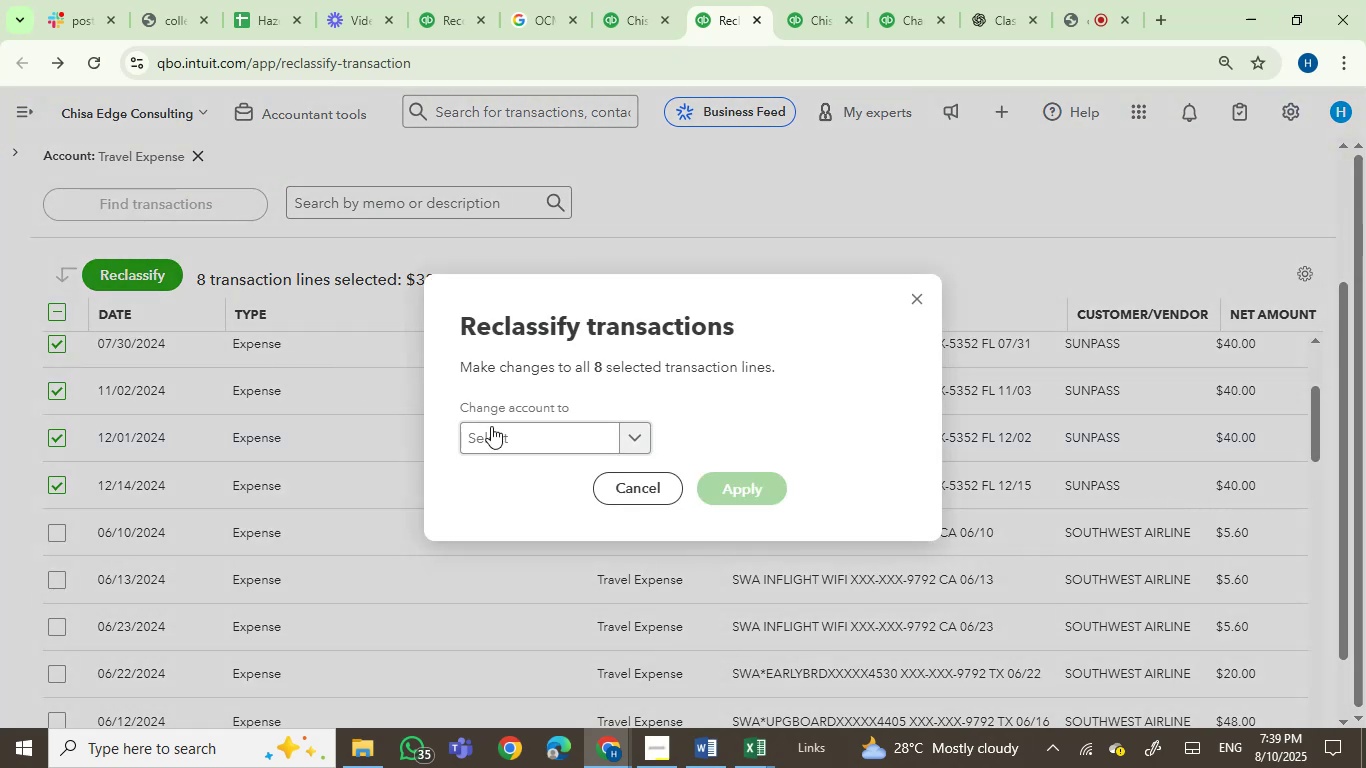 
left_click([515, 438])
 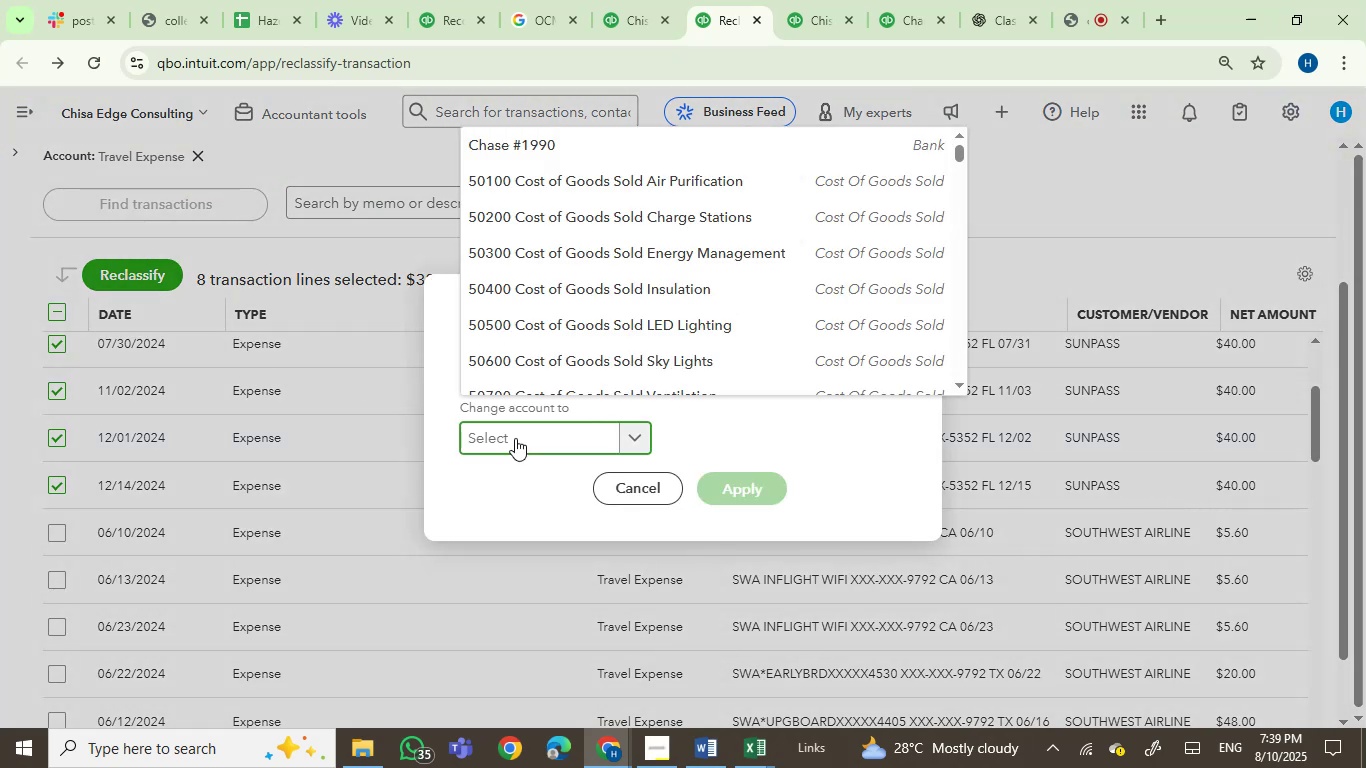 
type(TOLL)
 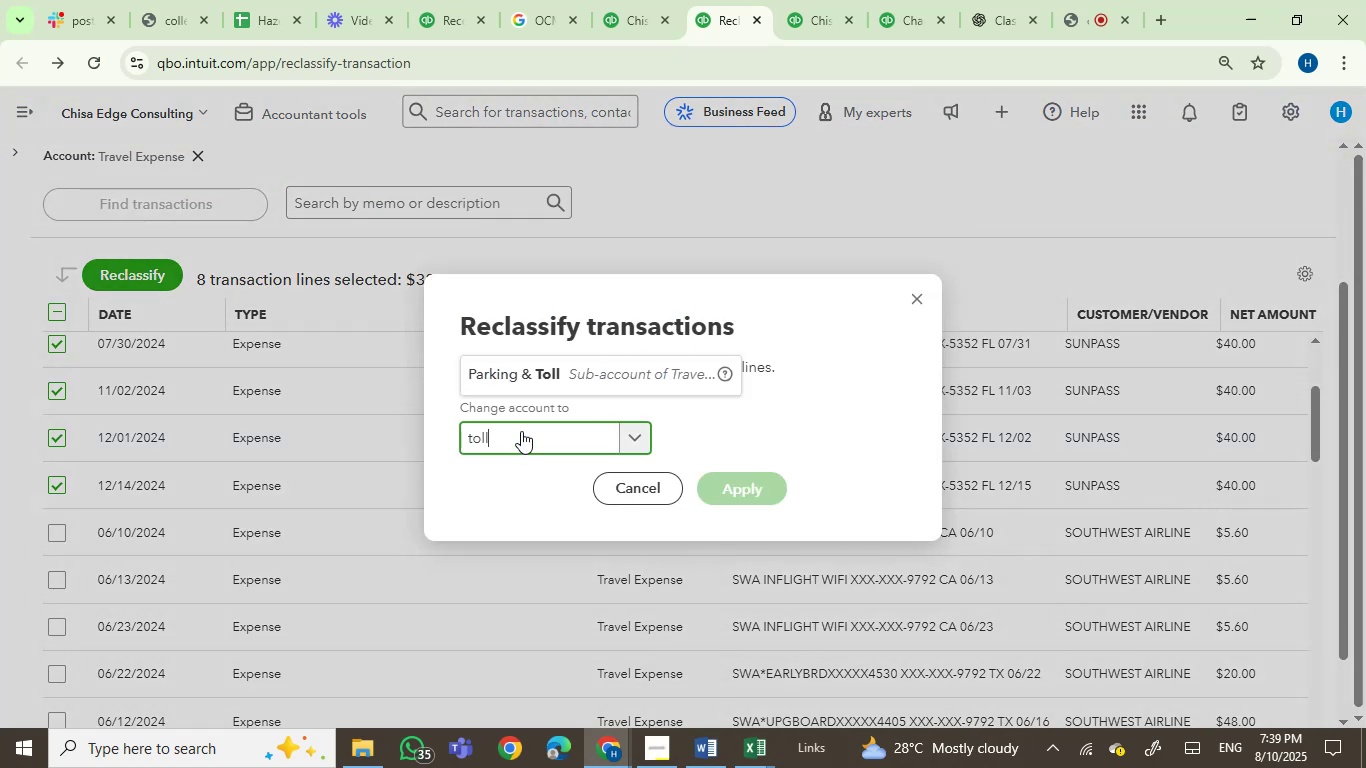 
left_click([540, 373])
 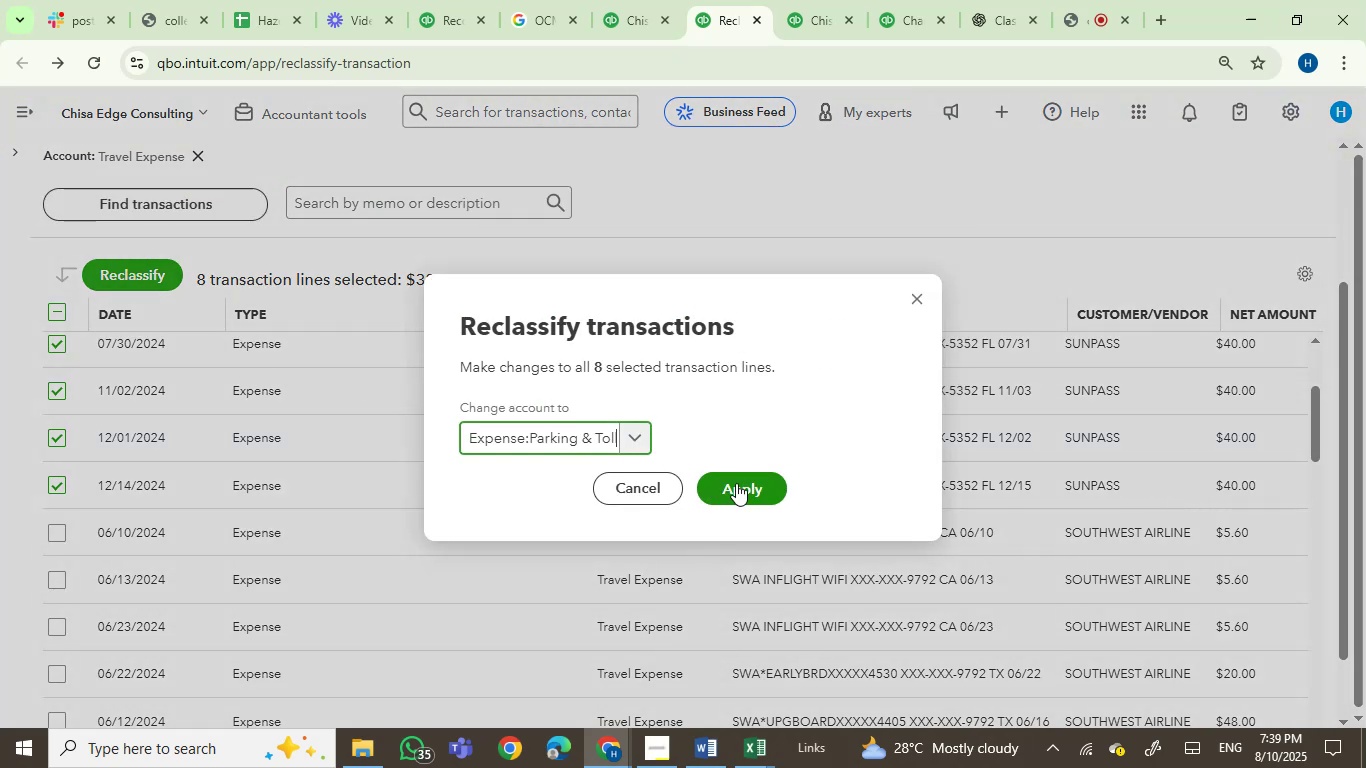 
left_click([736, 484])
 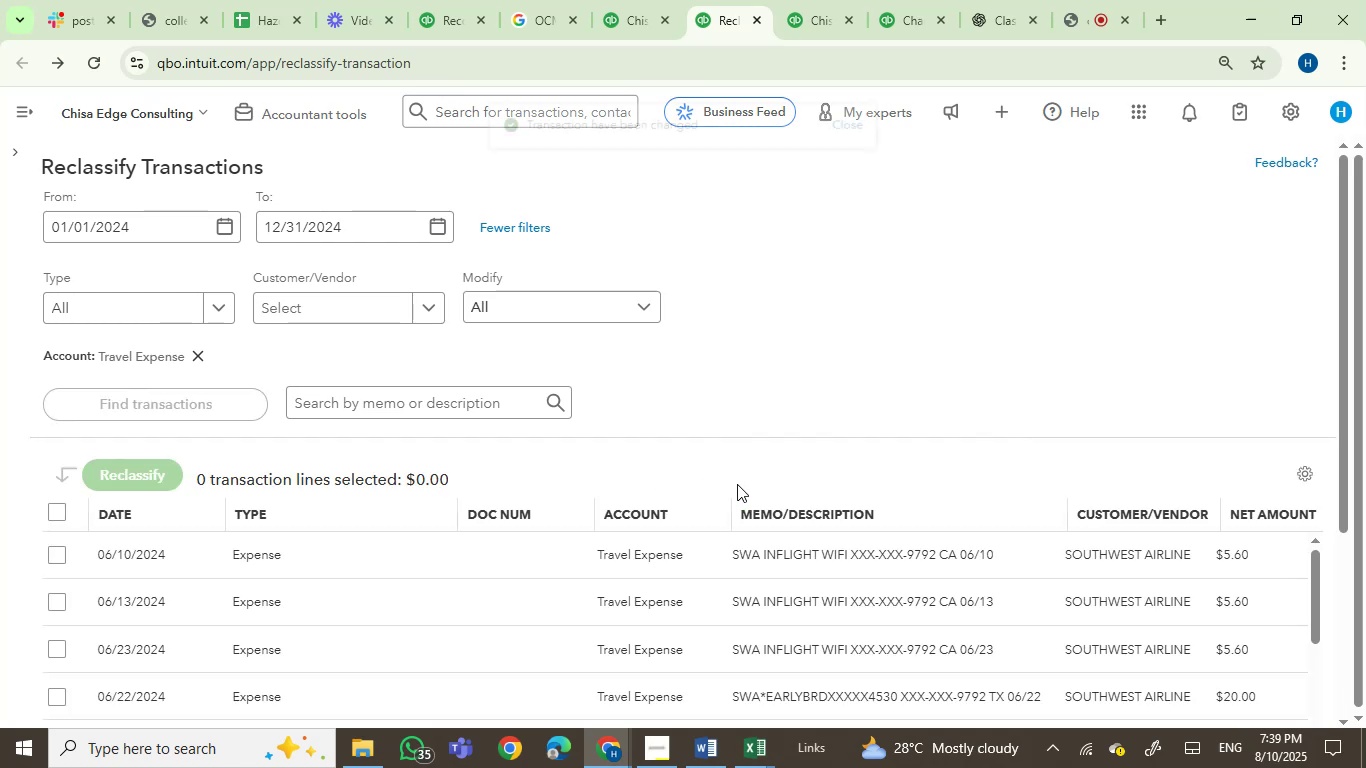 
scroll: coordinate [760, 354], scroll_direction: down, amount: 1.0
 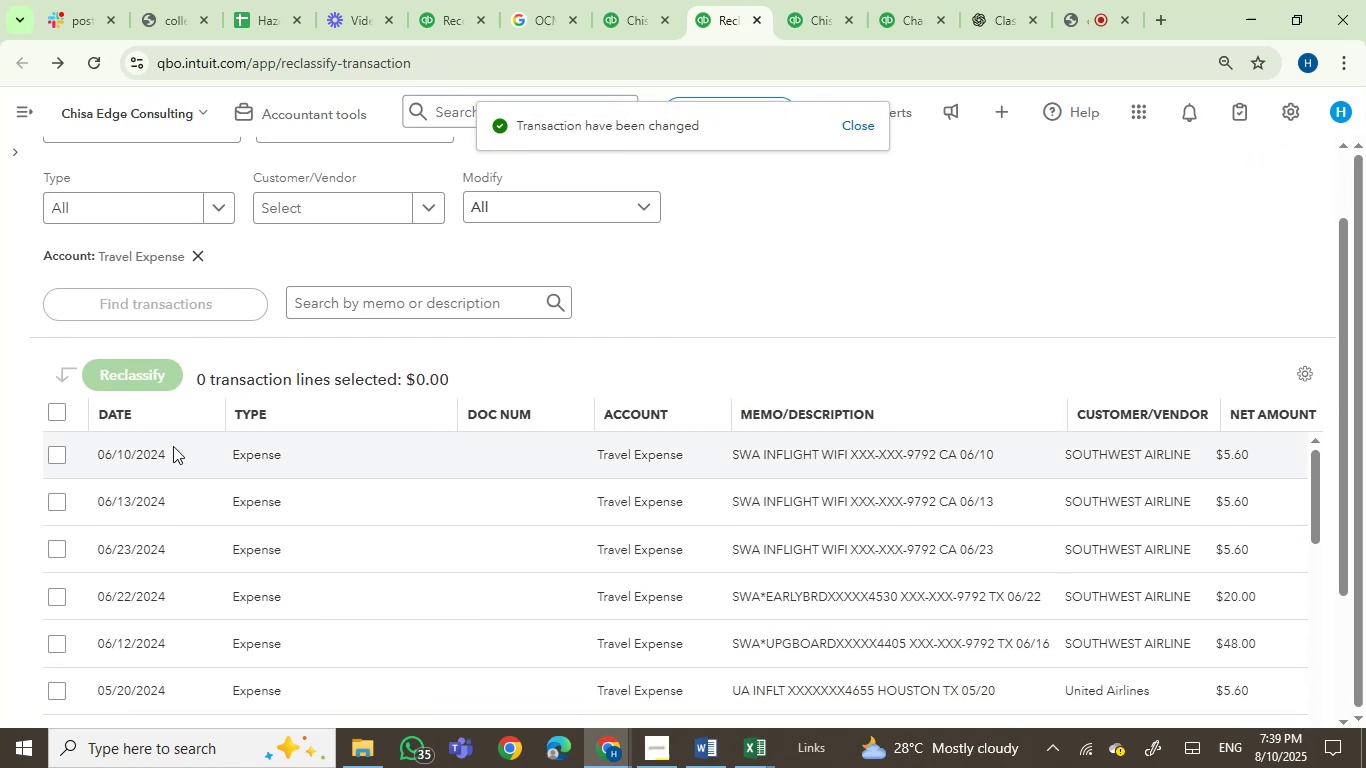 
left_click([52, 454])
 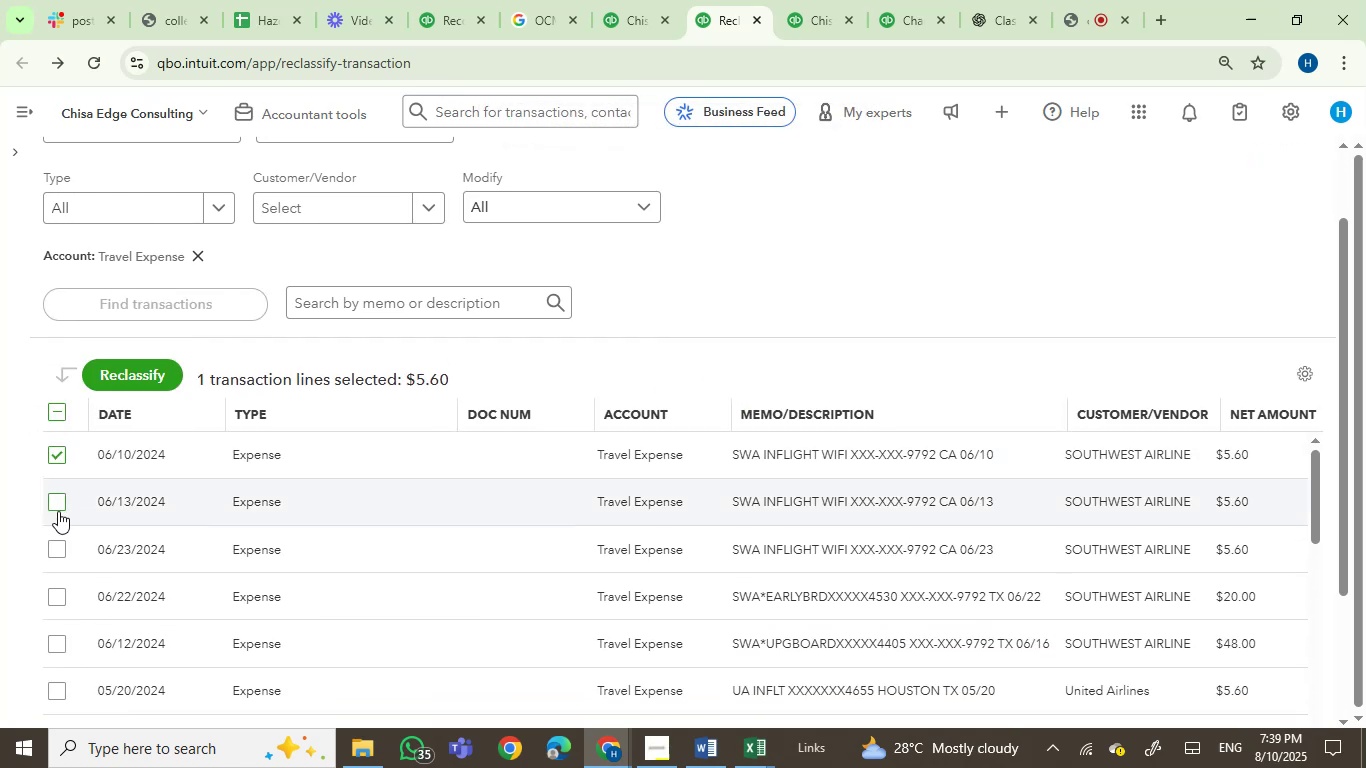 
left_click([57, 503])
 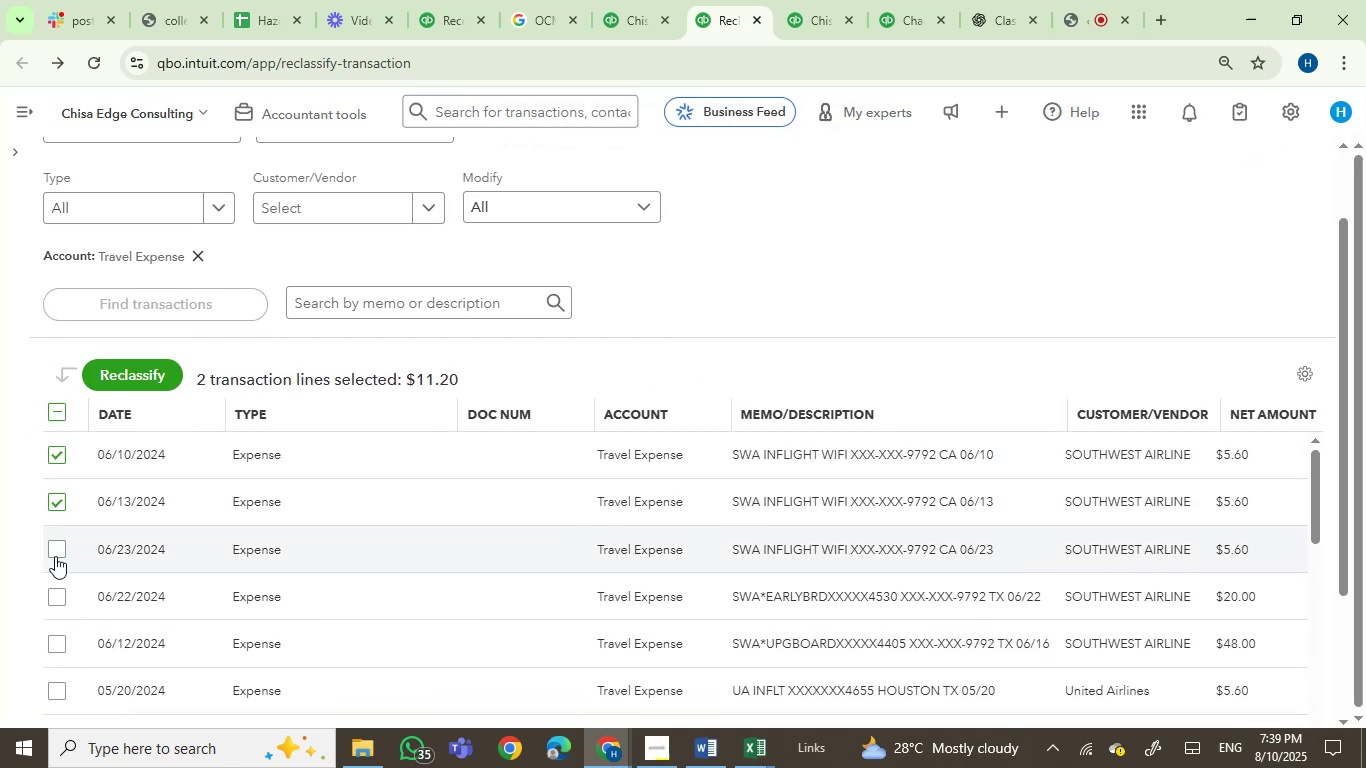 
left_click([55, 553])
 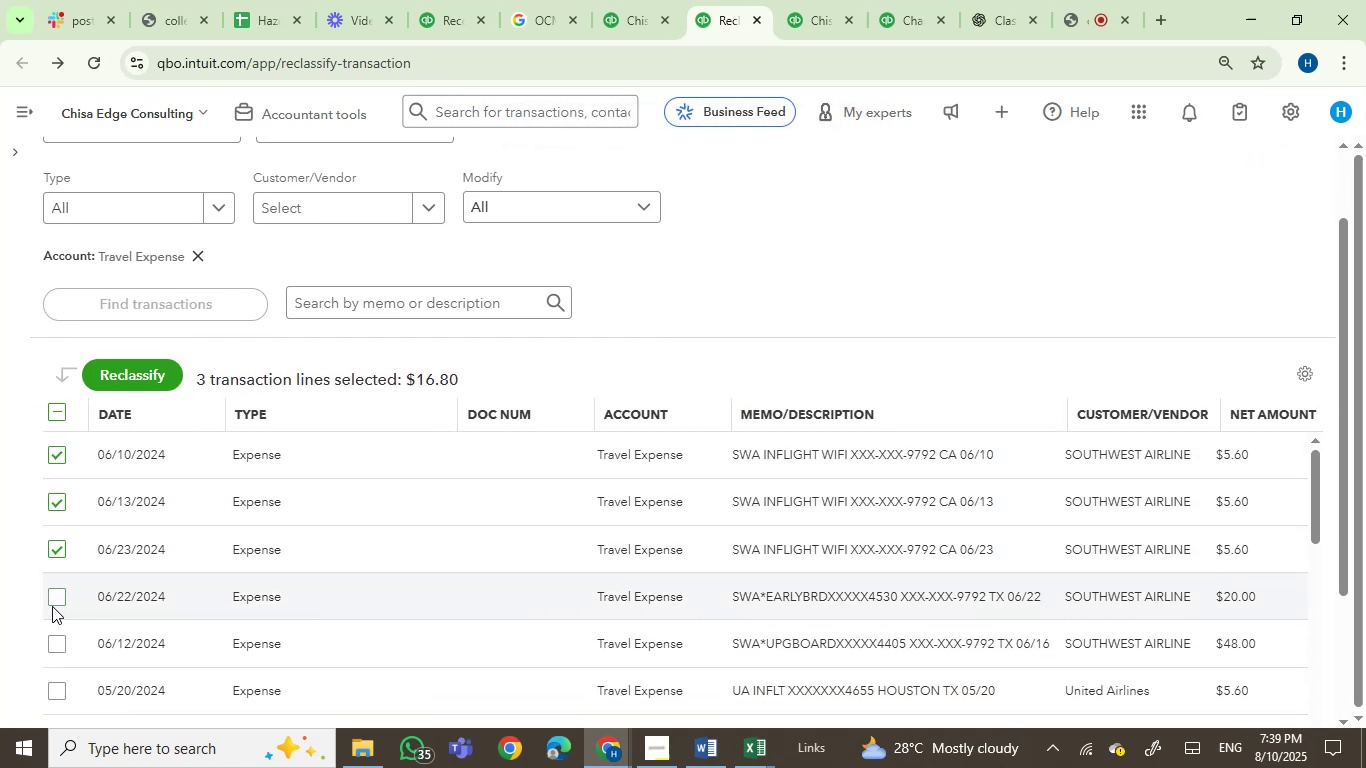 
left_click([53, 595])
 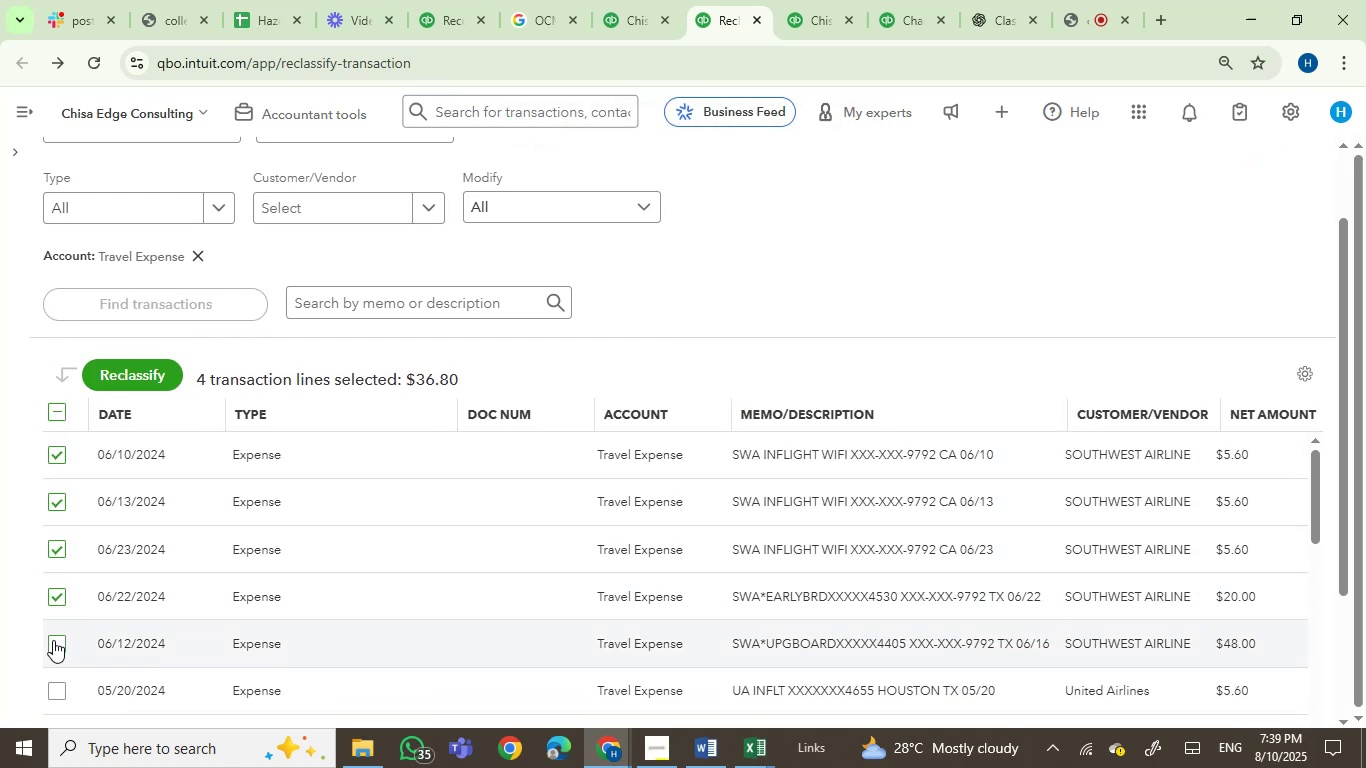 
left_click([53, 640])
 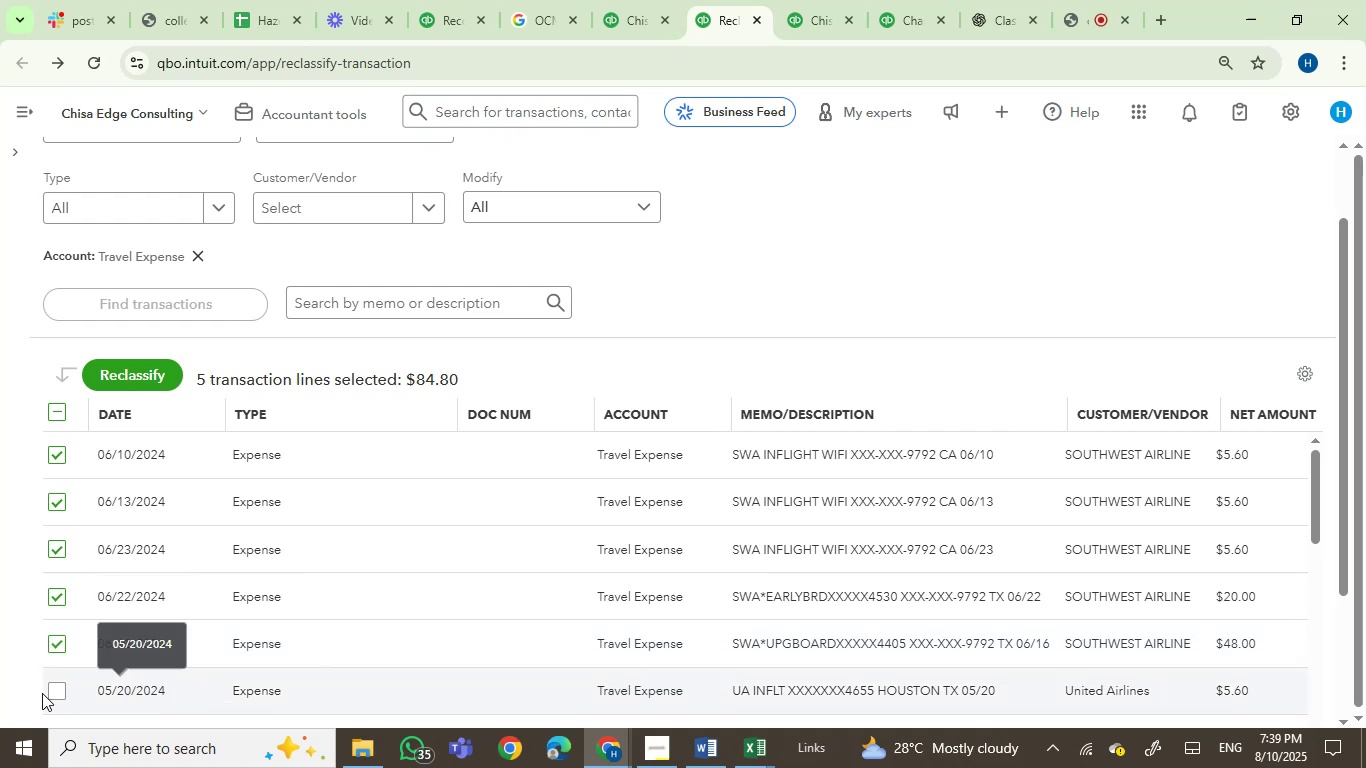 
left_click([55, 688])
 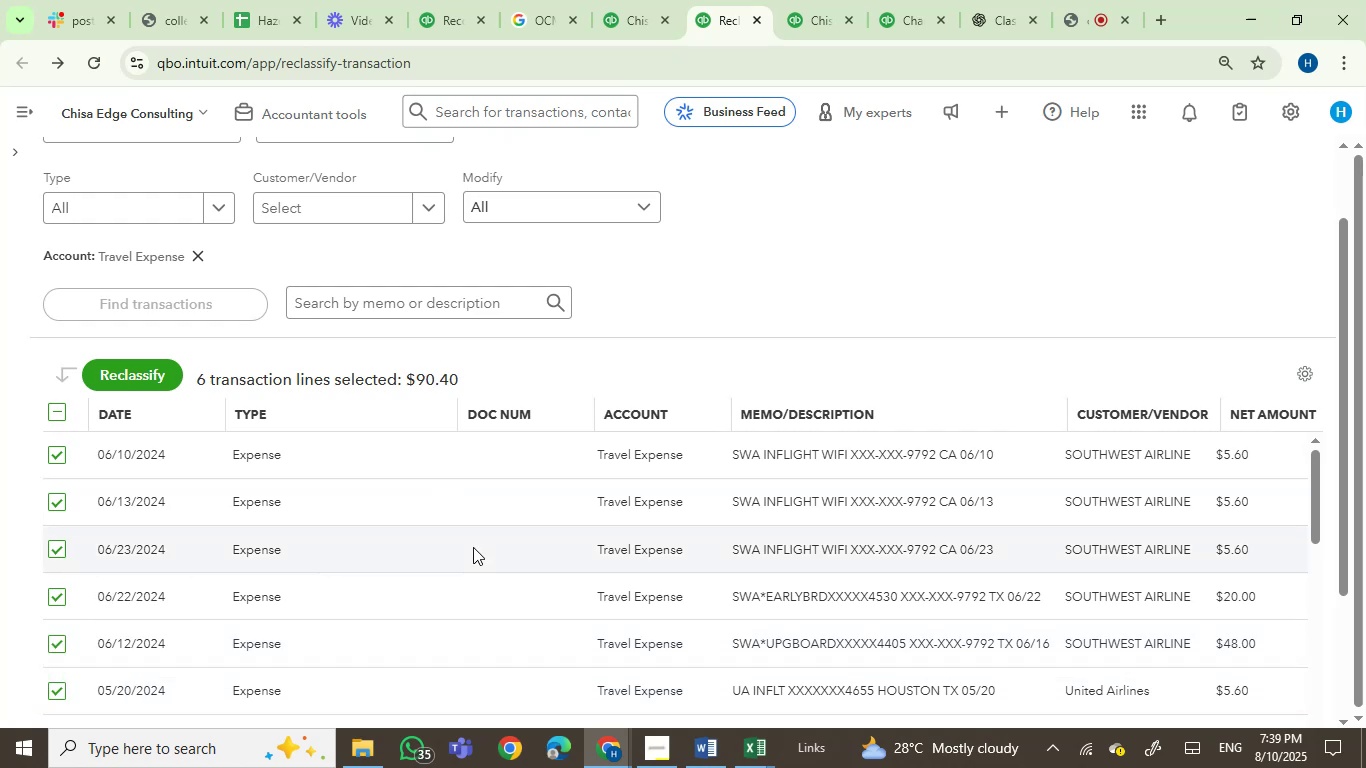 
scroll: coordinate [629, 552], scroll_direction: down, amount: 1.0
 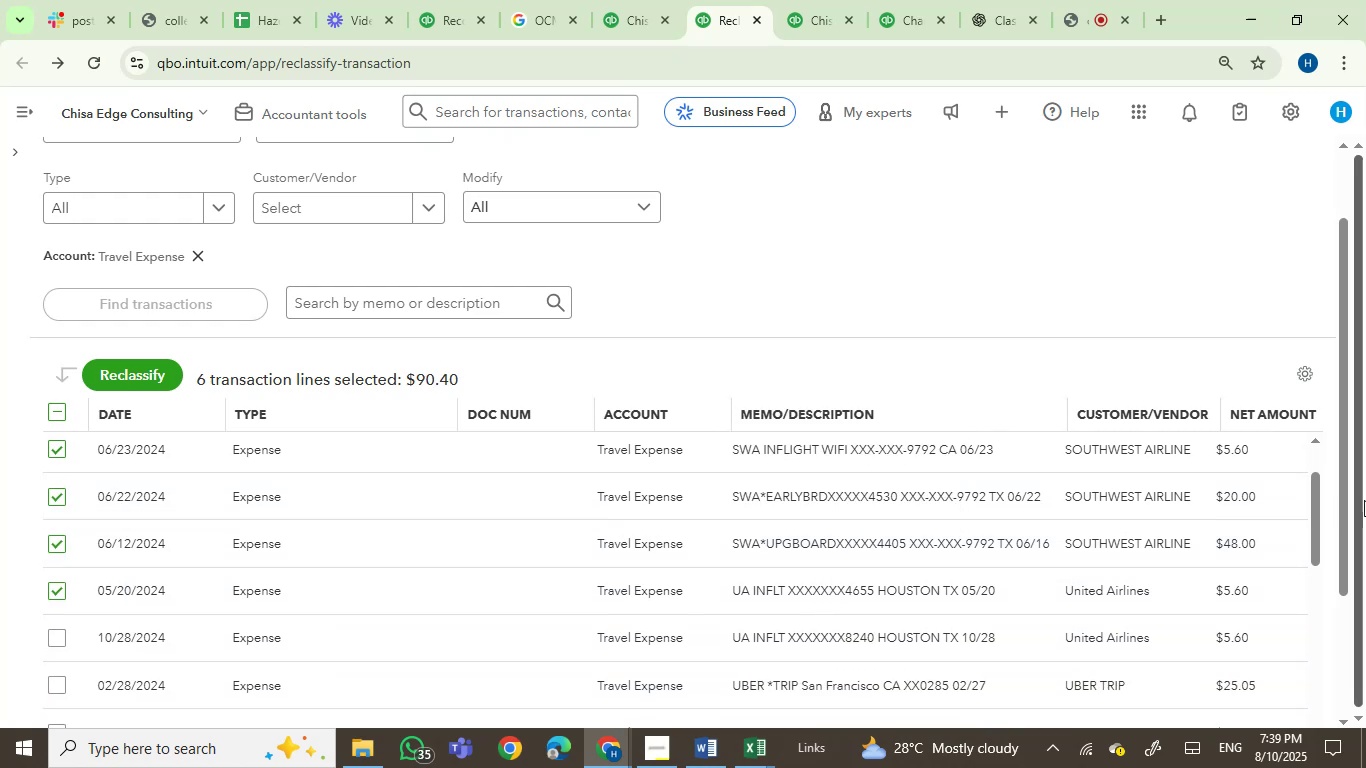 
left_click_drag(start_coordinate=[1348, 505], to_coordinate=[1365, 673])
 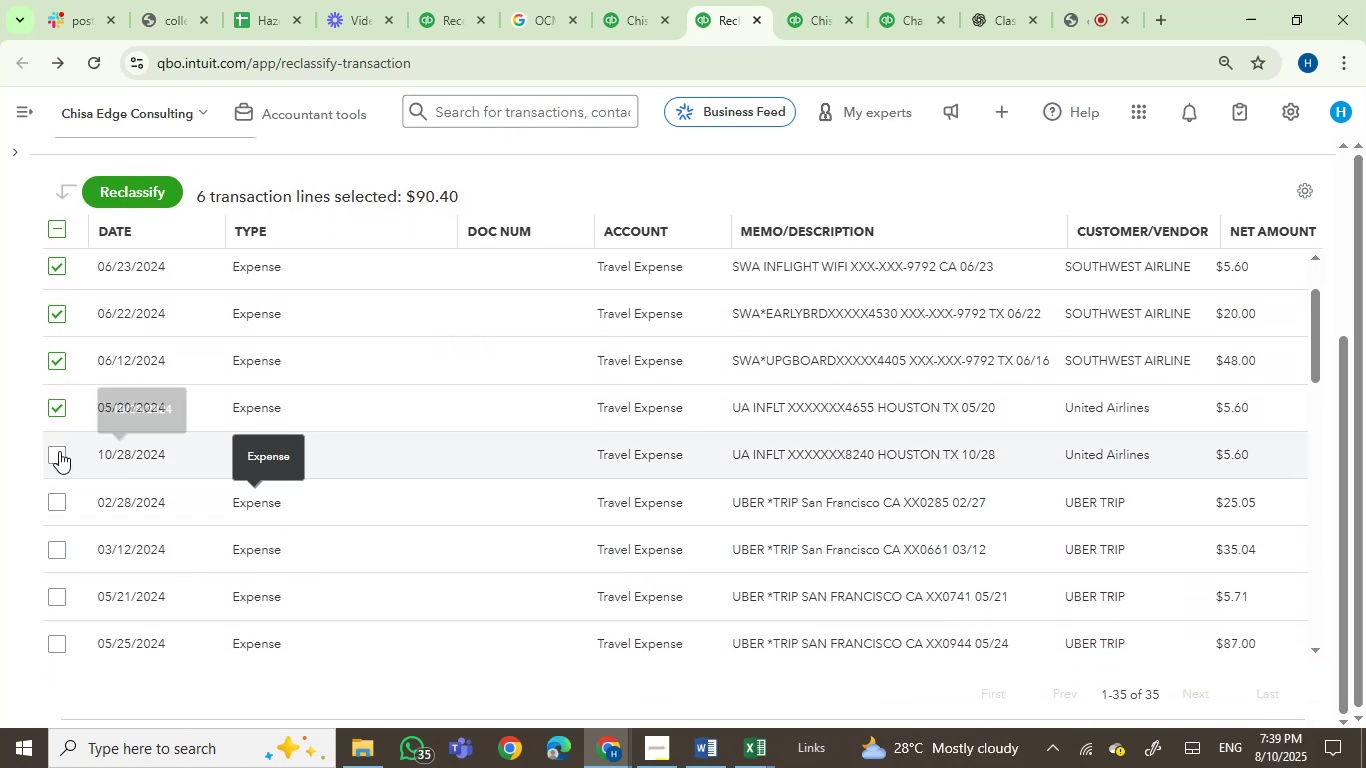 
left_click([56, 456])
 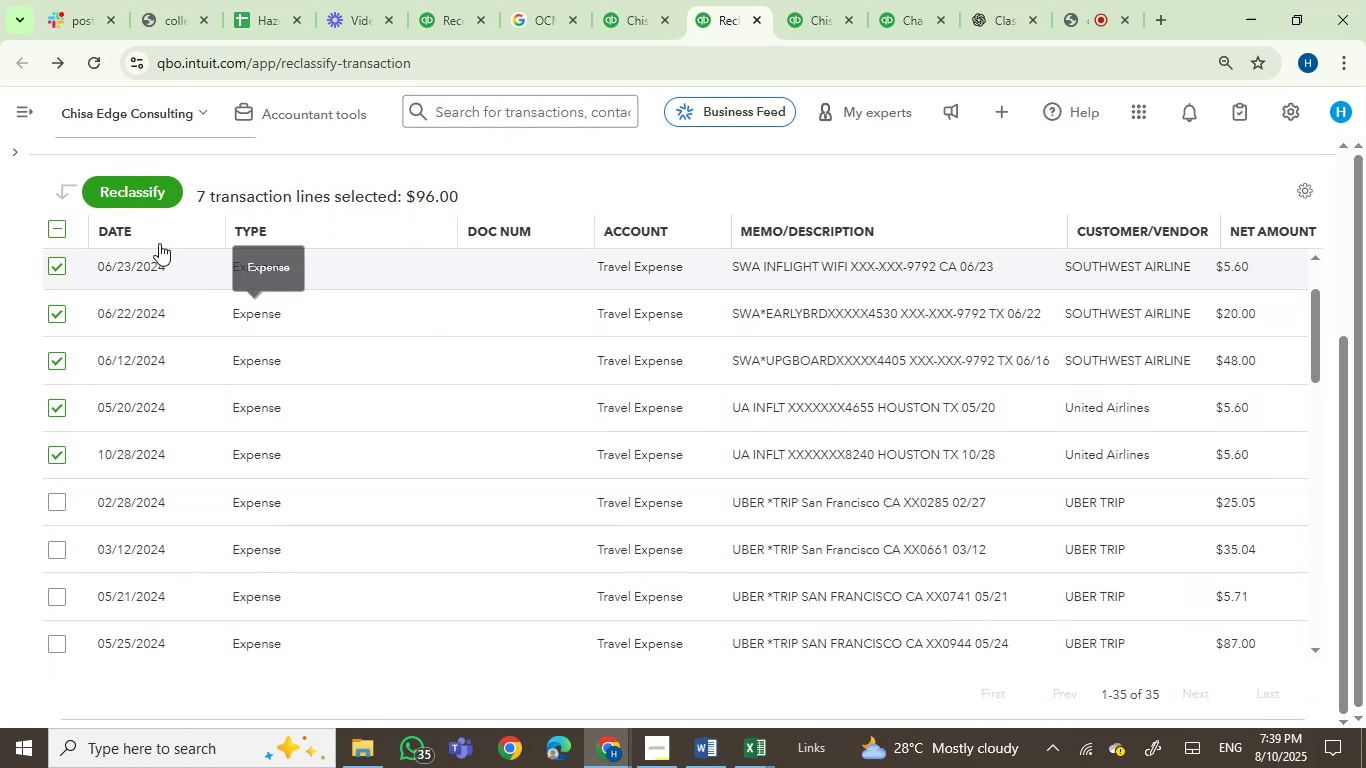 
left_click([136, 201])
 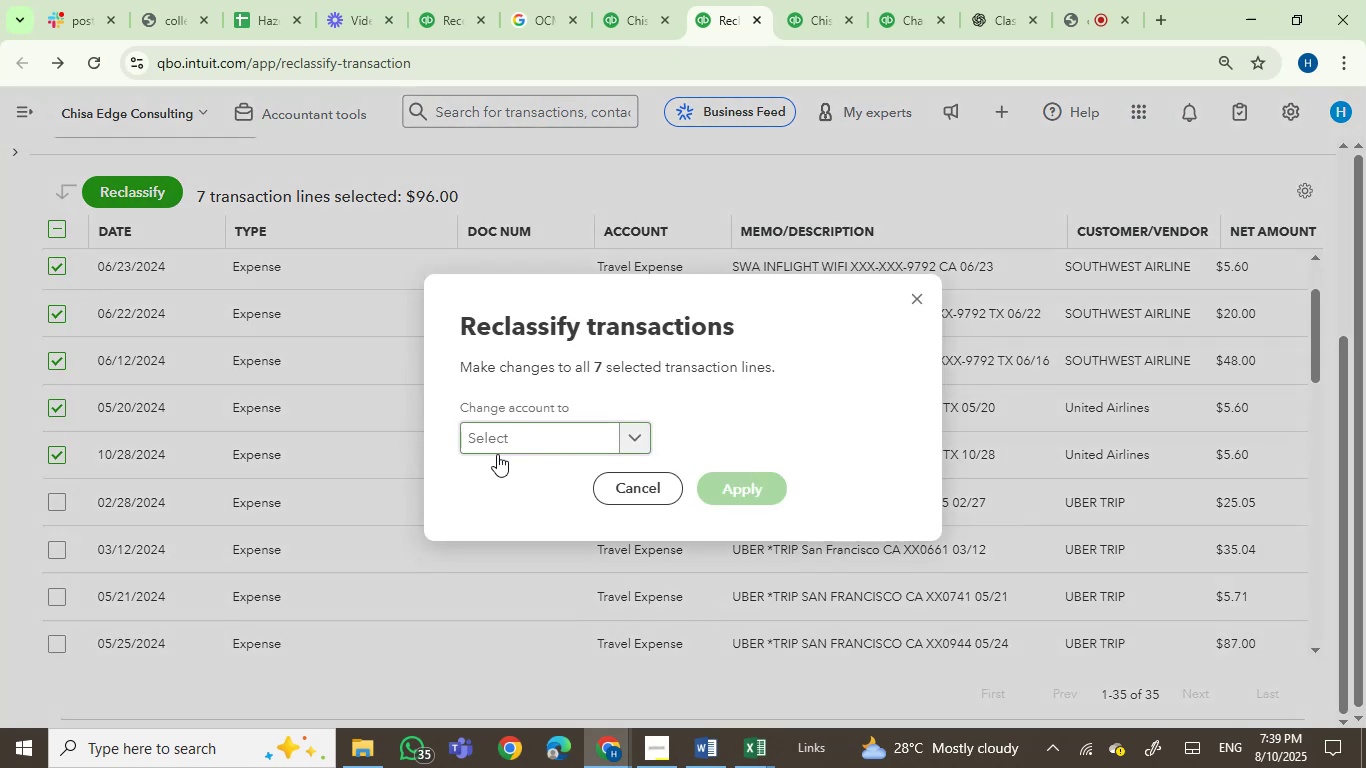 
left_click([511, 445])
 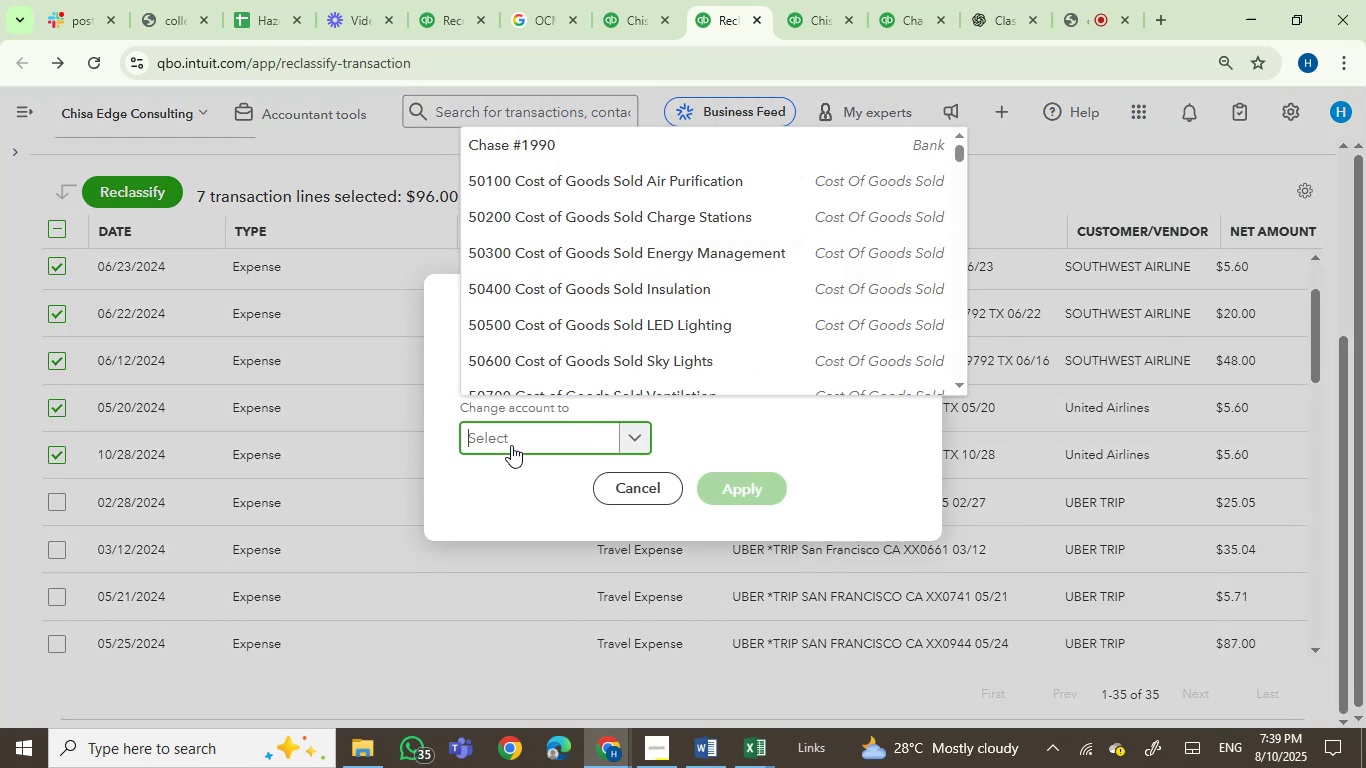 
type(AIRF)
 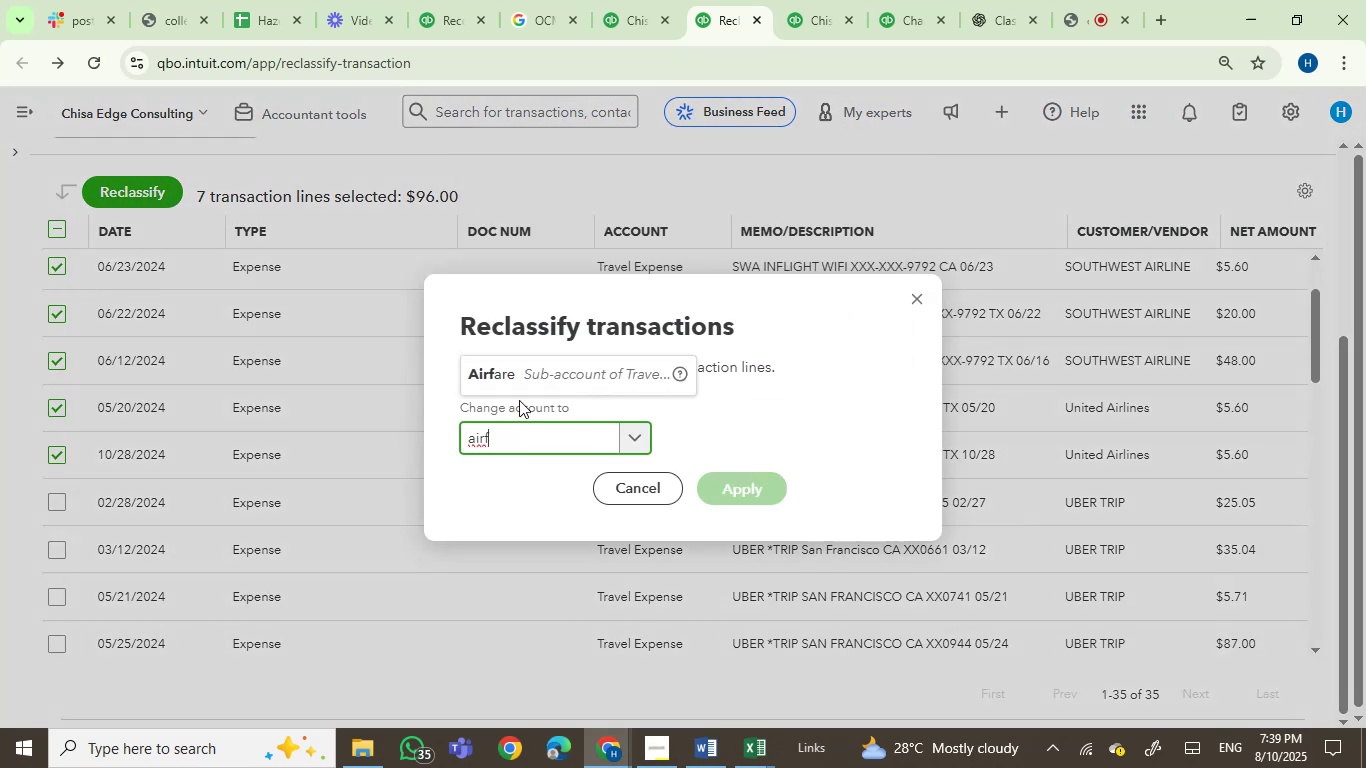 
left_click([530, 377])
 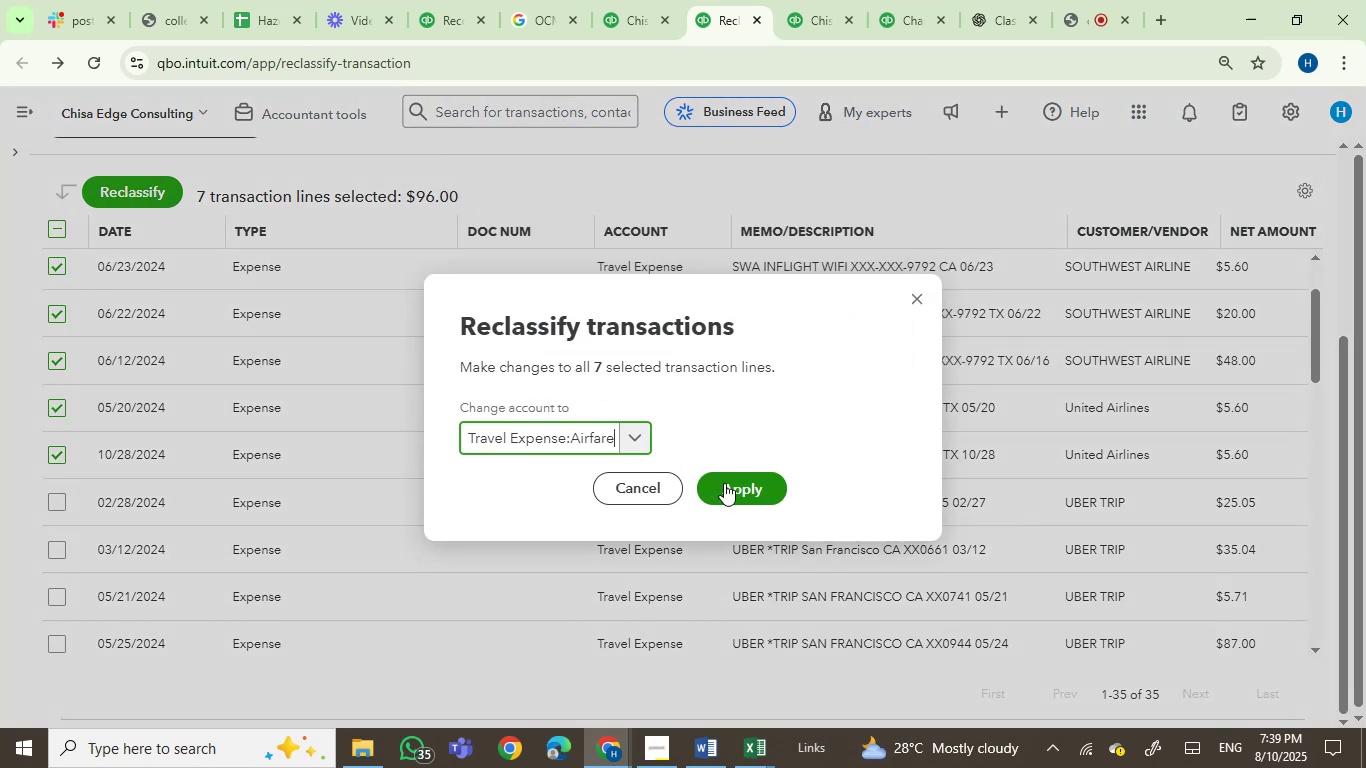 
left_click([725, 483])
 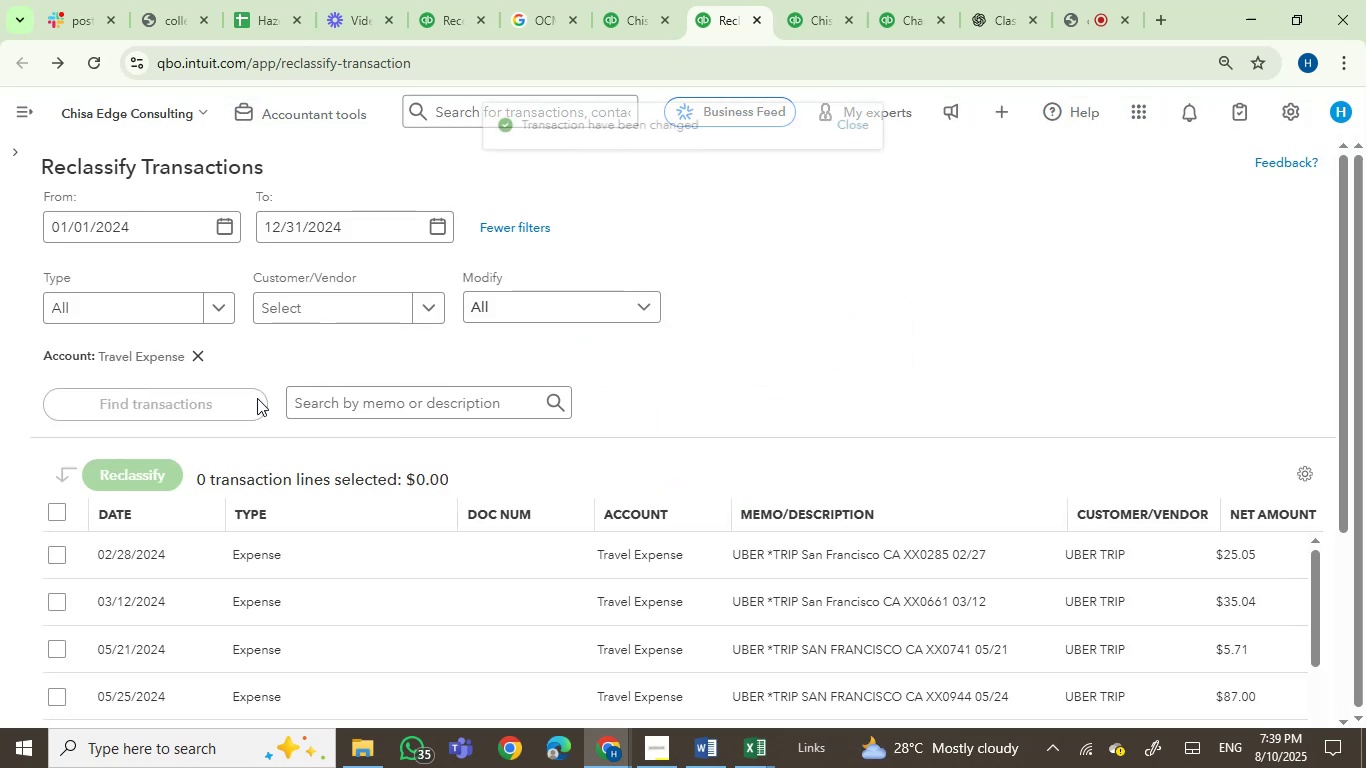 
scroll: coordinate [580, 363], scroll_direction: down, amount: 2.0
 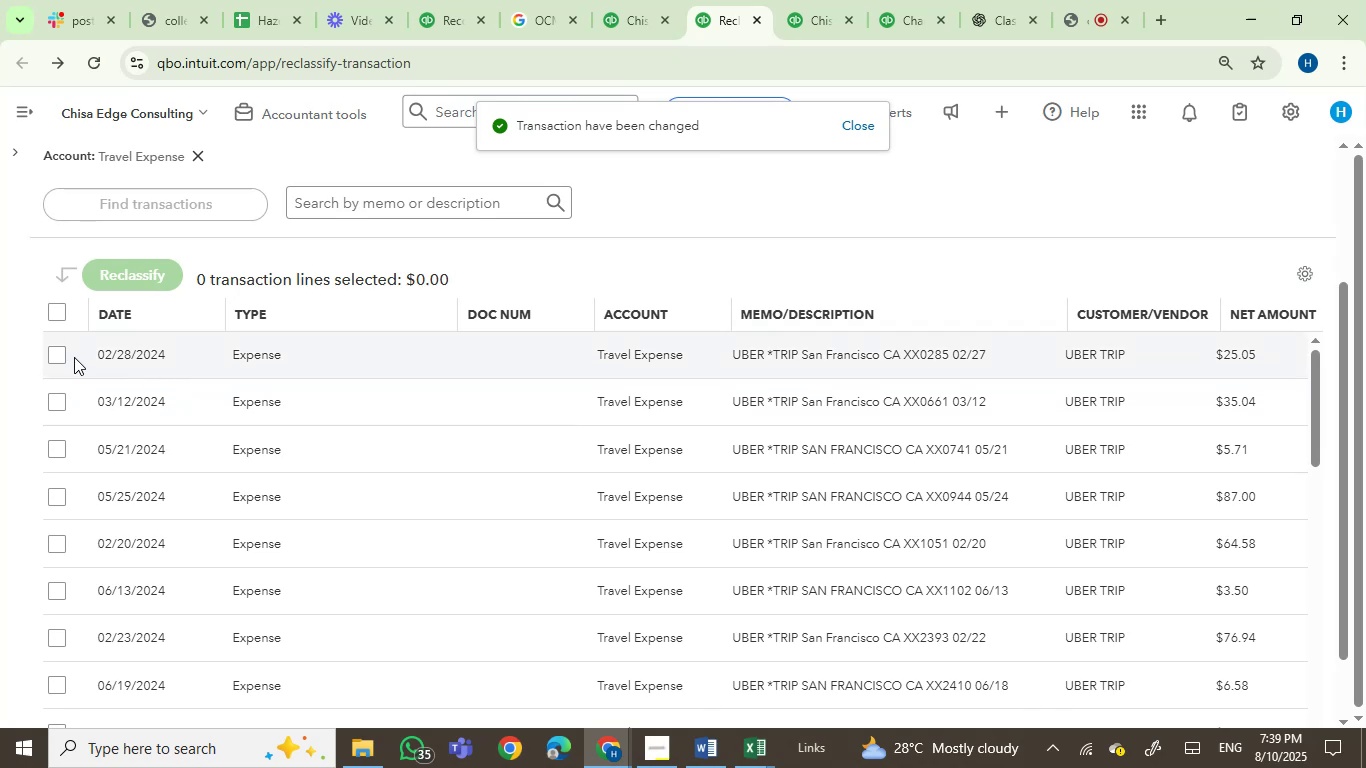 
left_click([56, 354])
 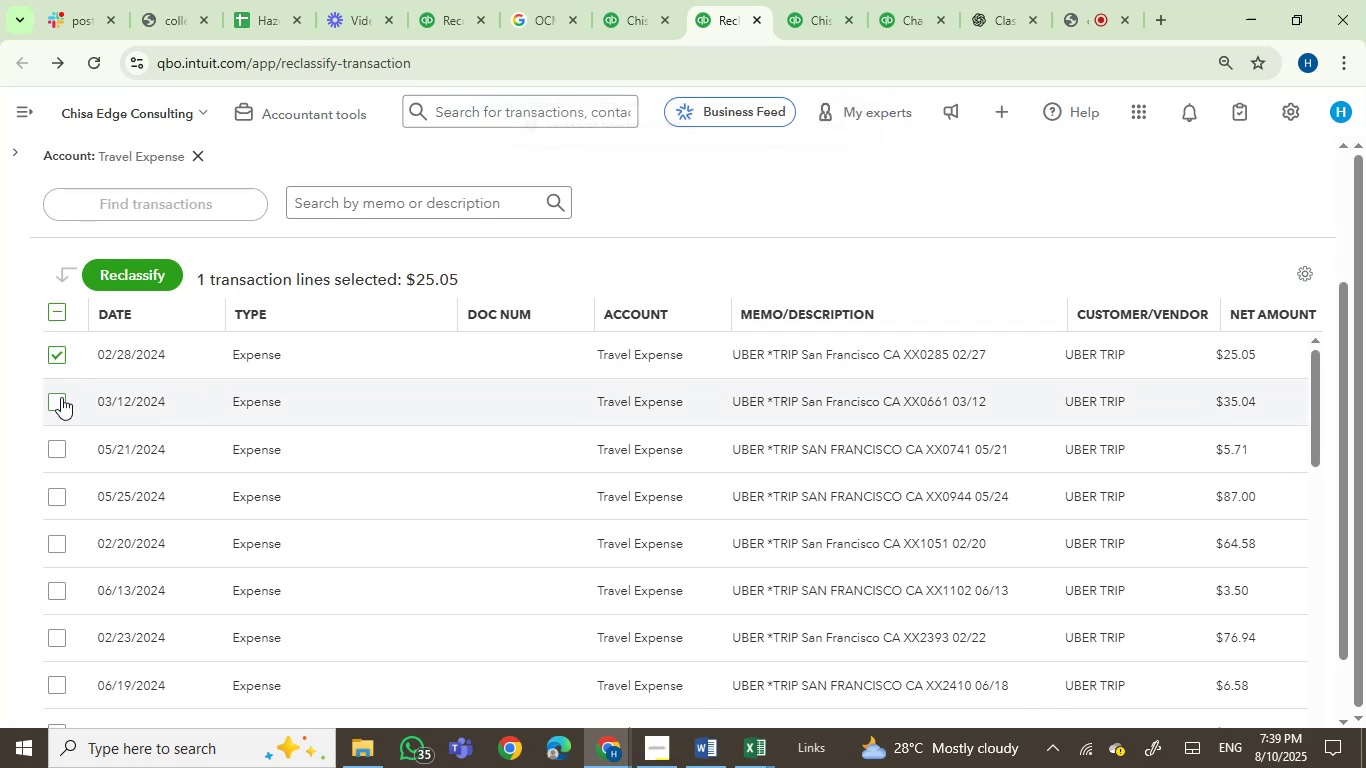 
left_click([59, 408])
 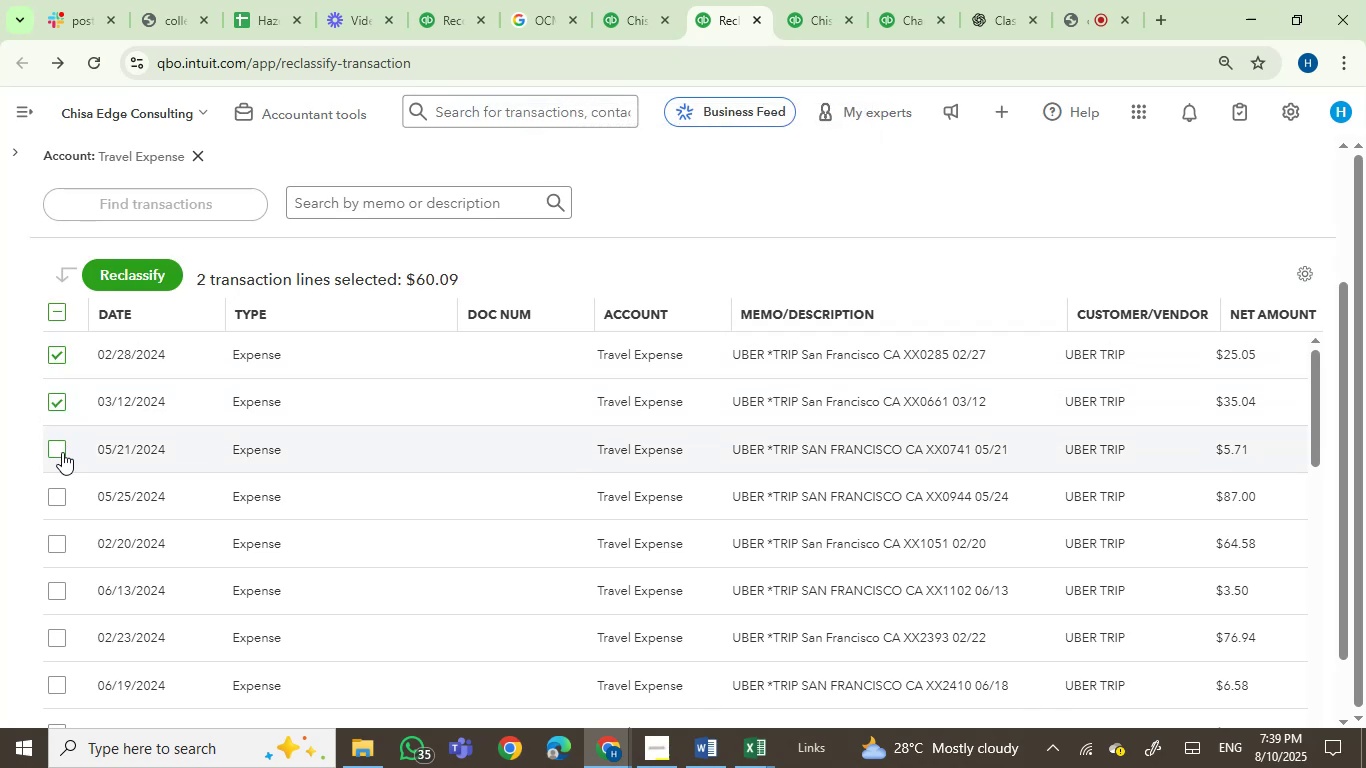 
left_click([58, 452])
 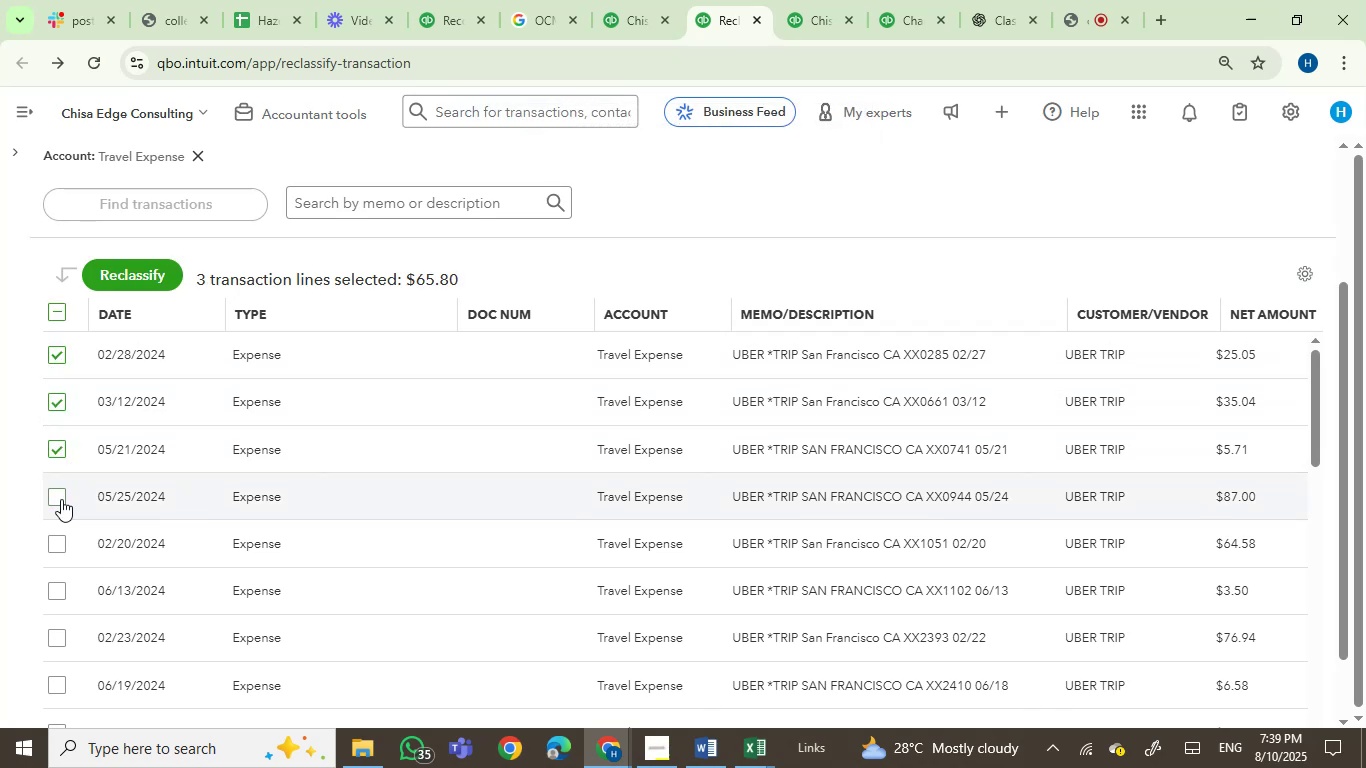 
left_click([61, 499])
 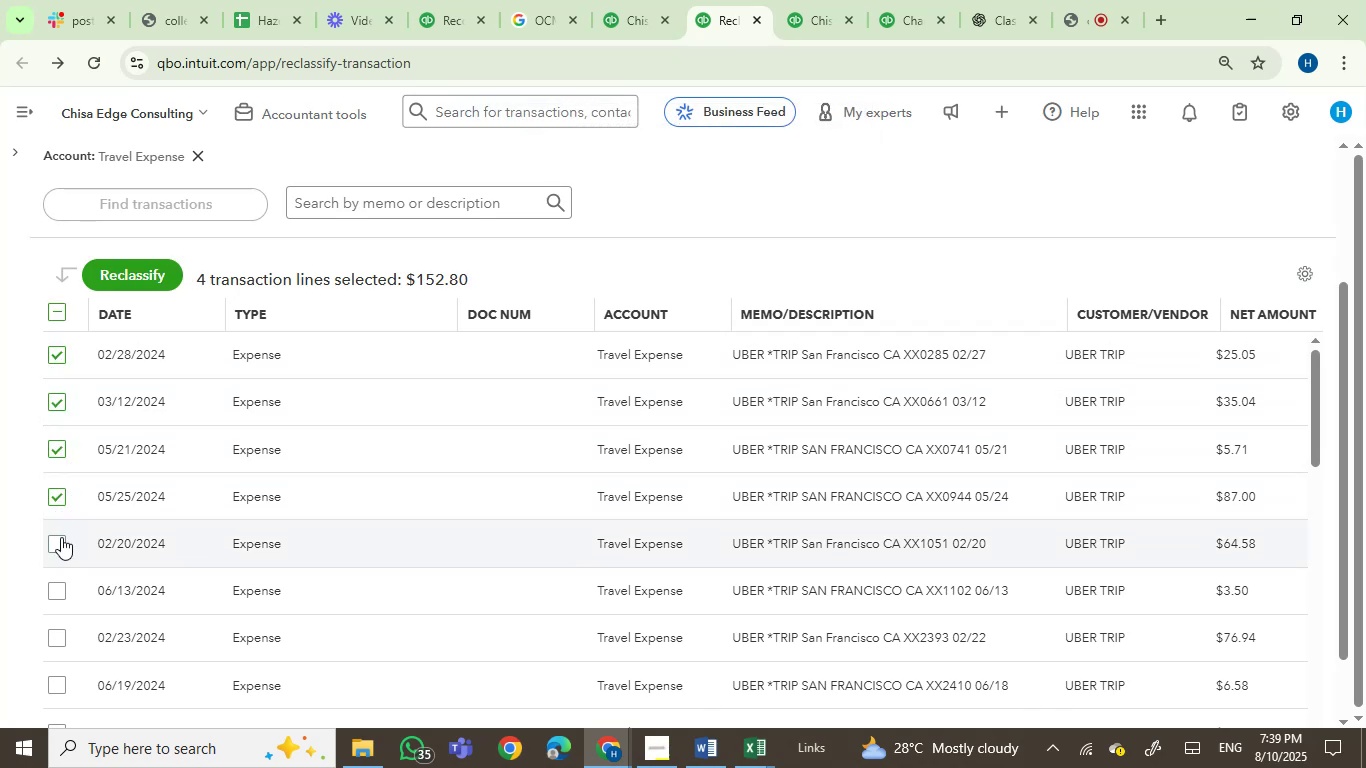 
left_click([62, 540])
 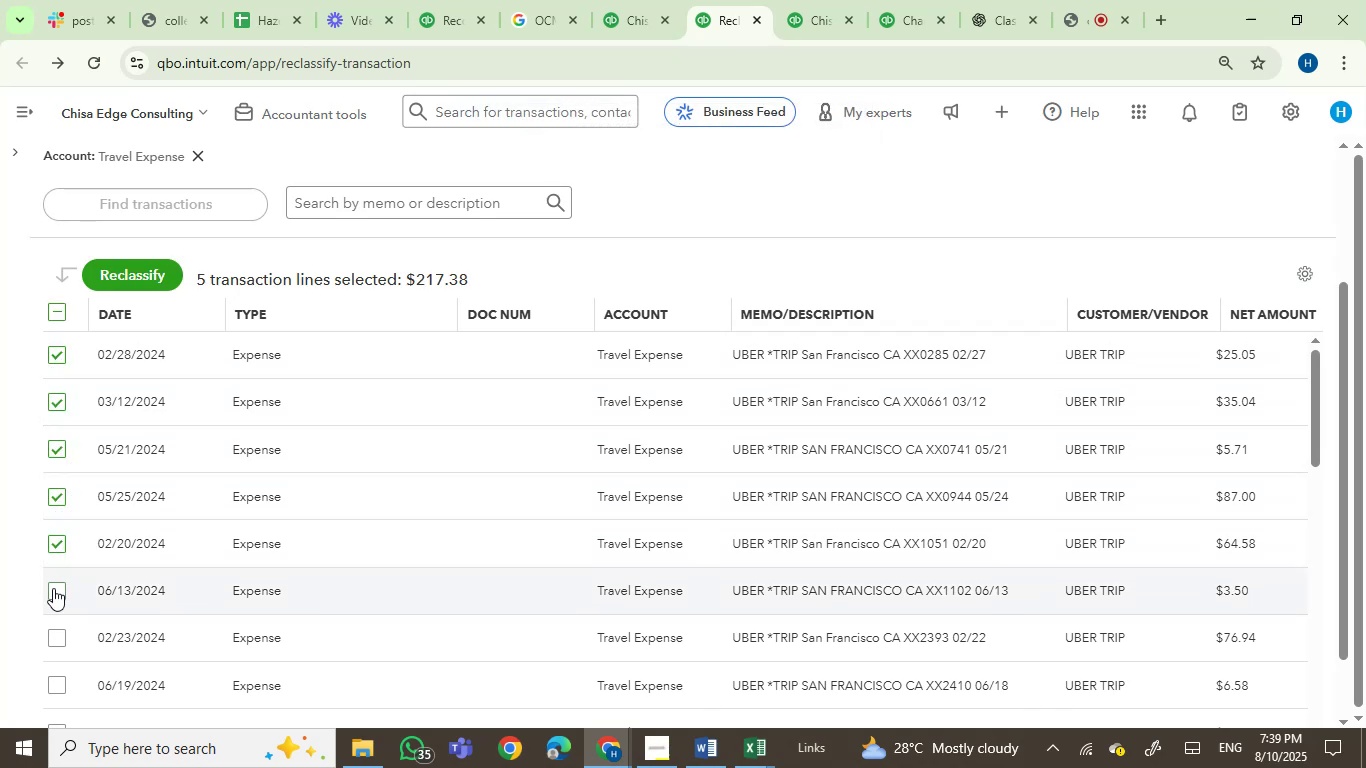 
left_click([55, 590])
 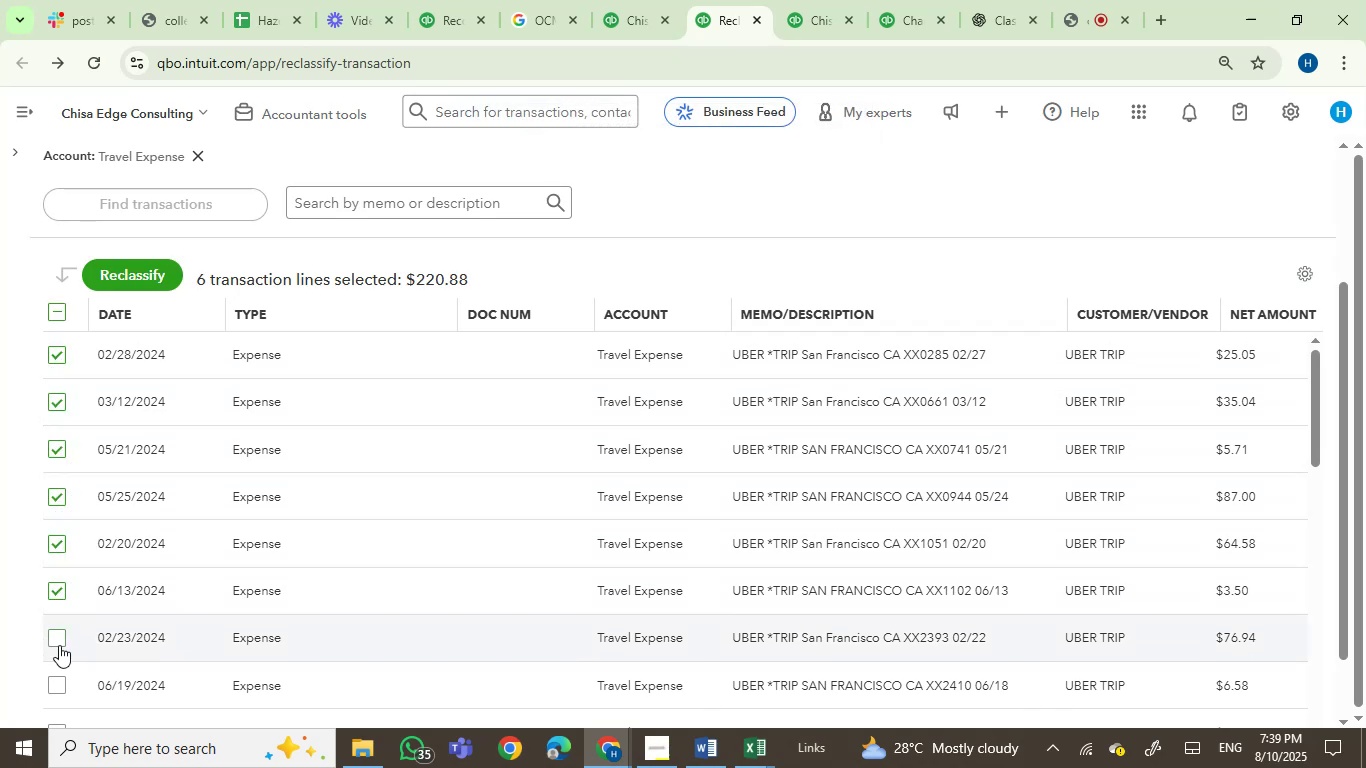 
left_click([55, 638])
 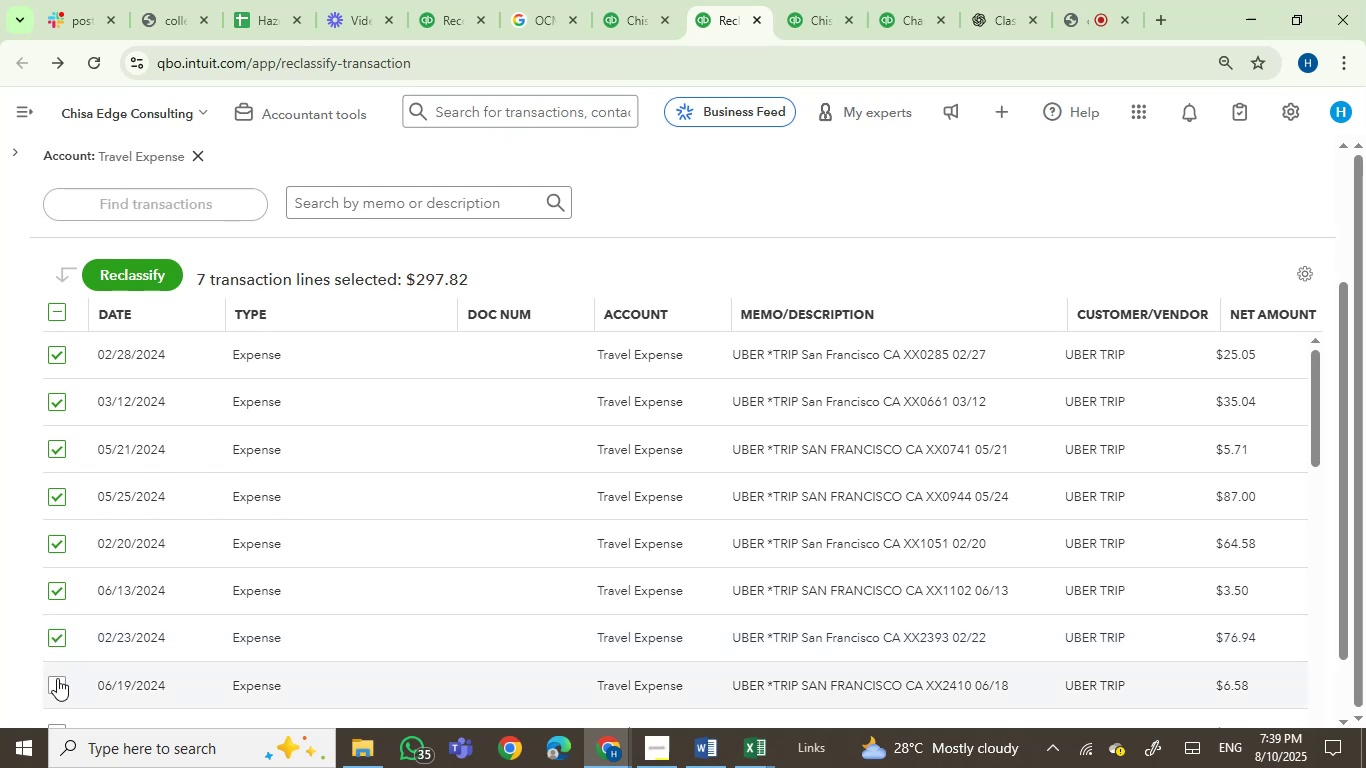 
left_click([57, 680])
 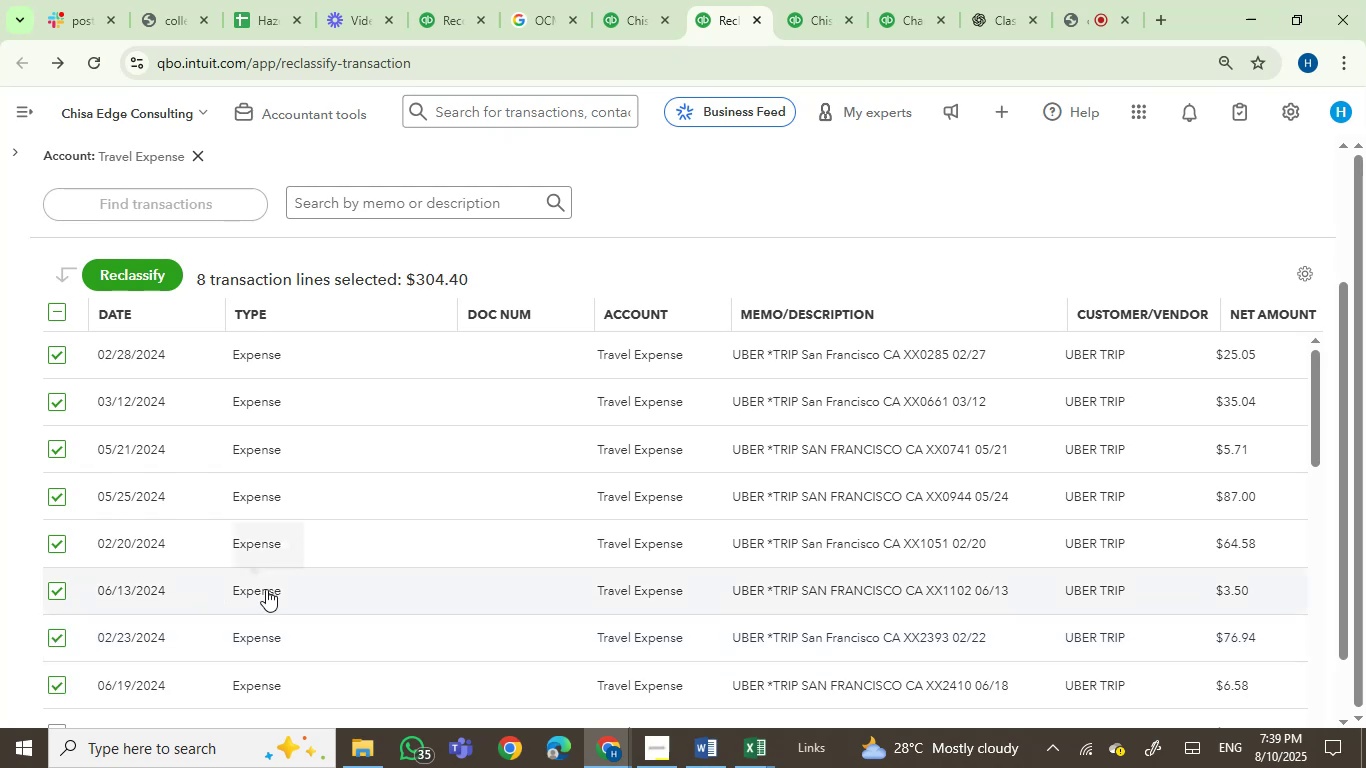 
scroll: coordinate [266, 589], scroll_direction: down, amount: 2.0
 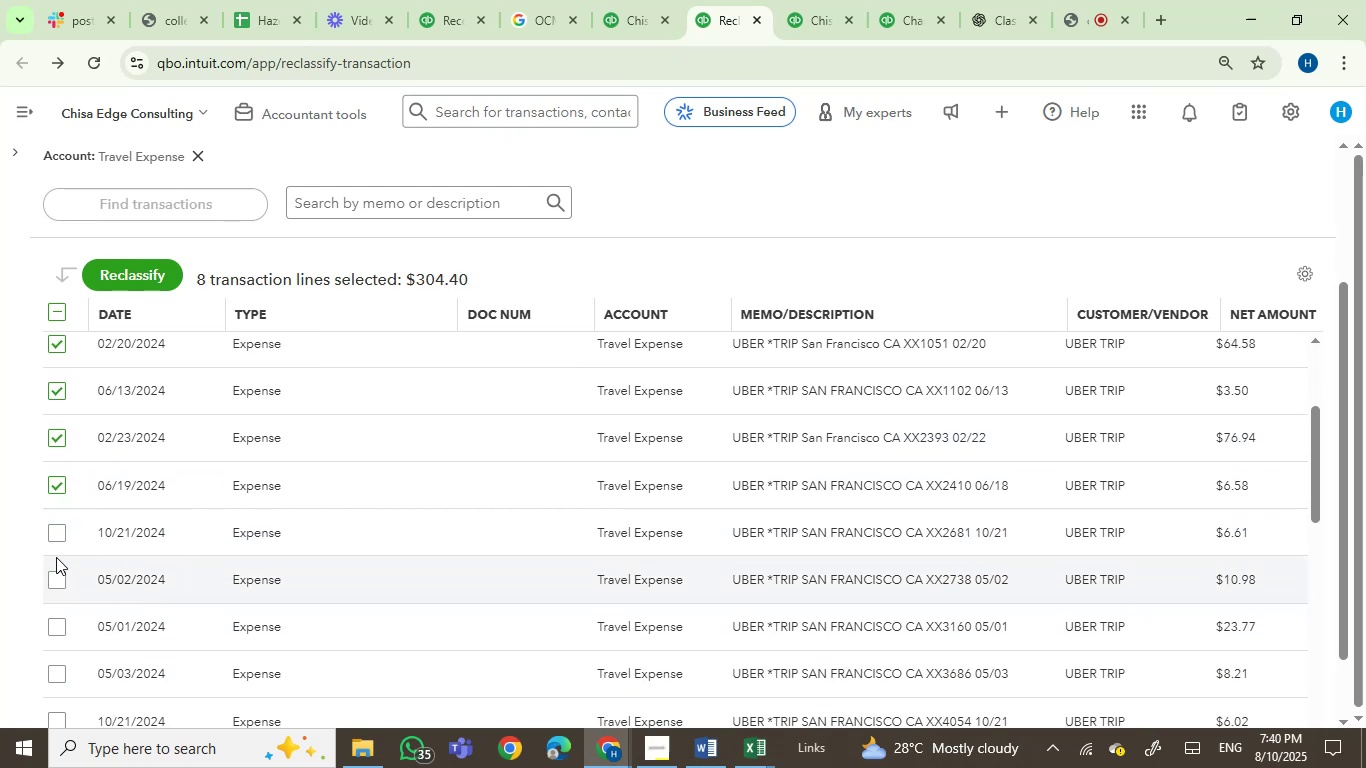 
left_click([53, 538])
 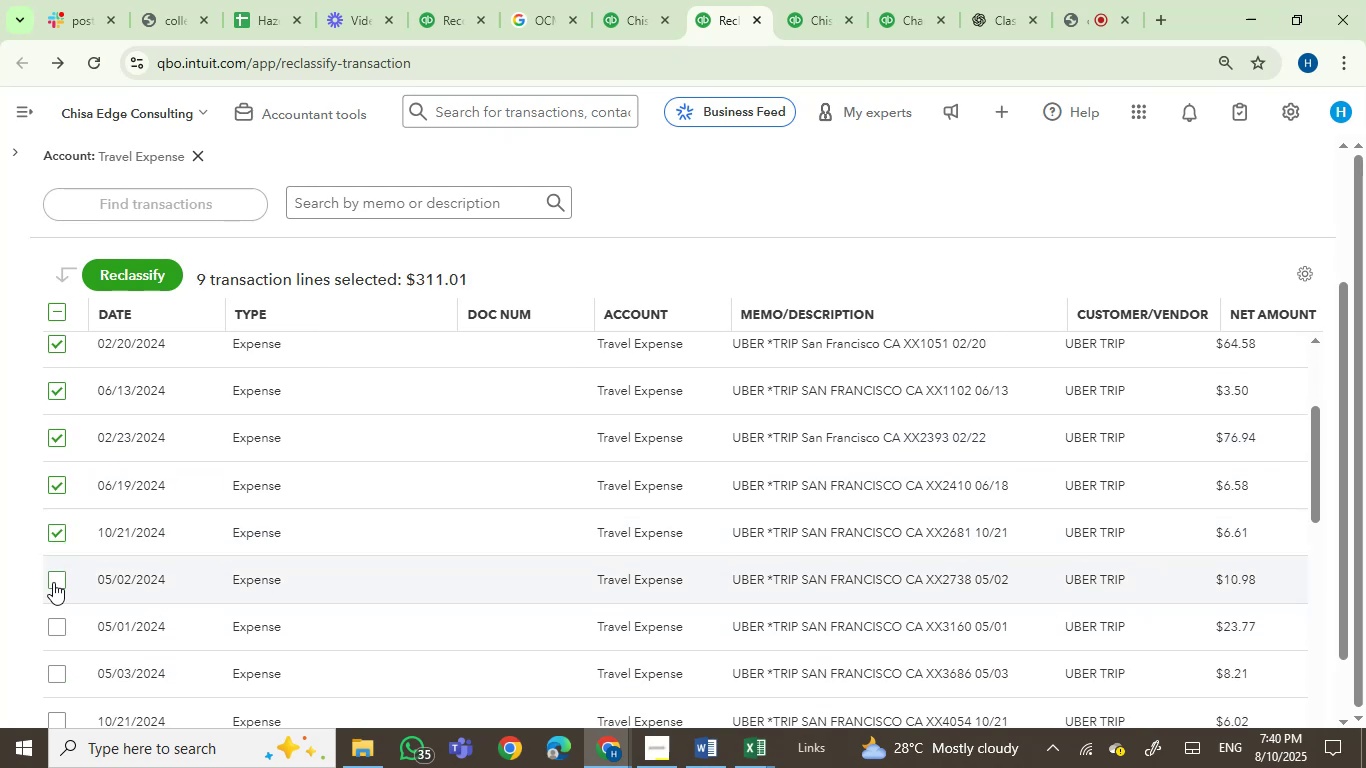 
left_click([53, 582])
 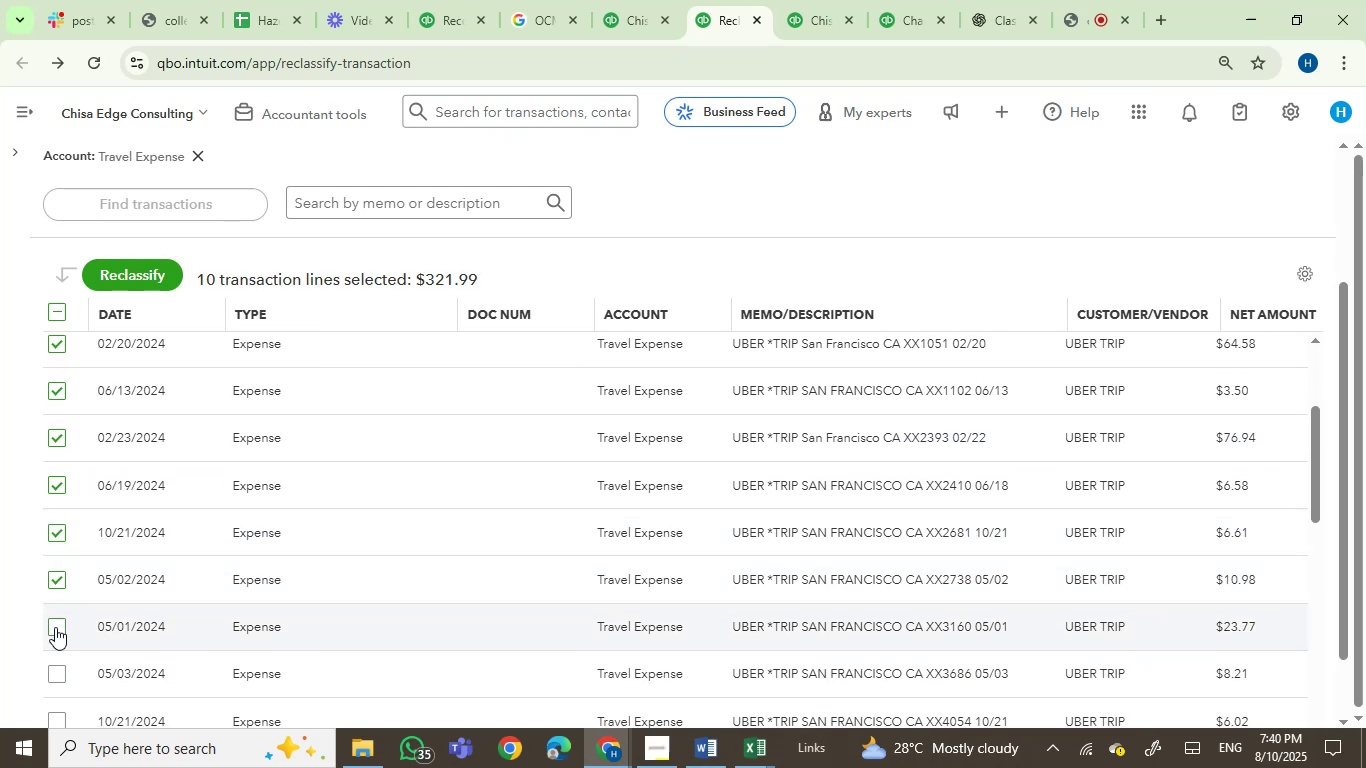 
left_click([55, 629])
 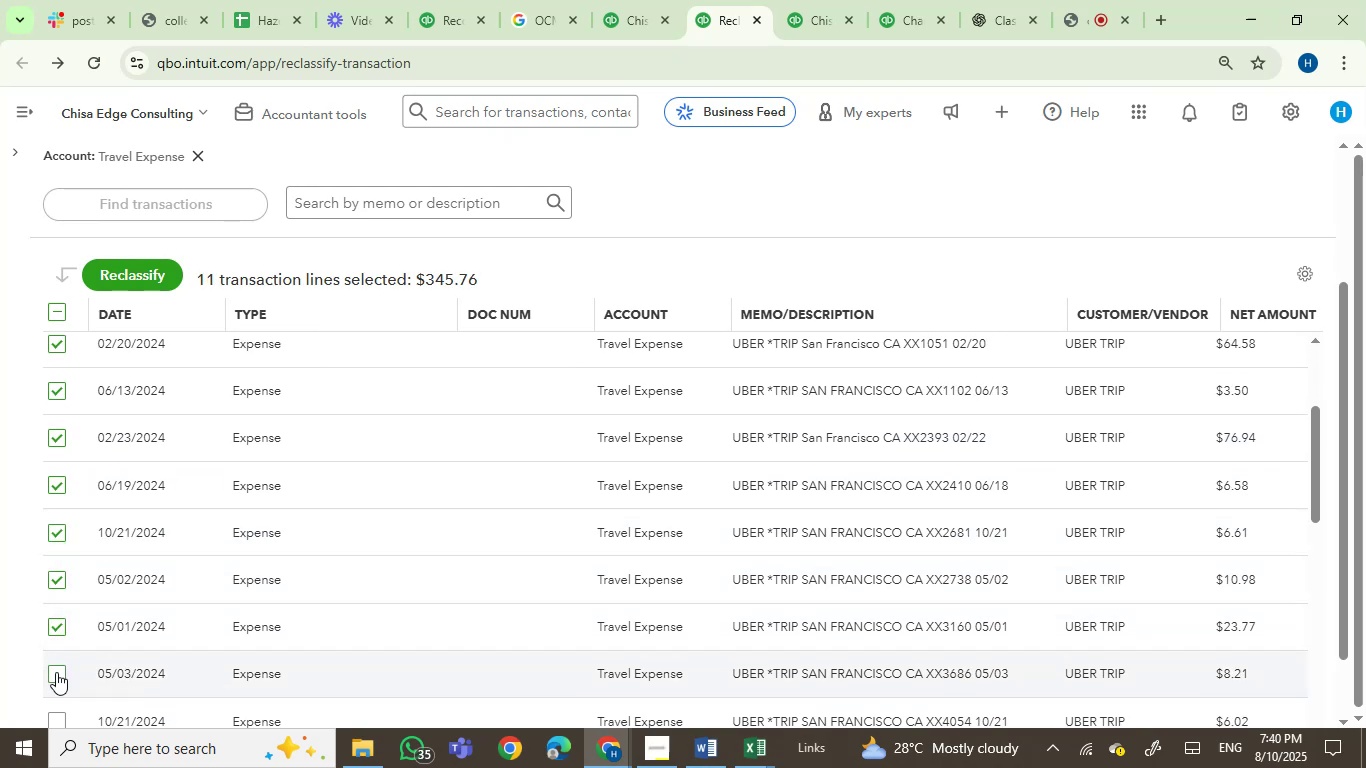 
left_click([57, 675])
 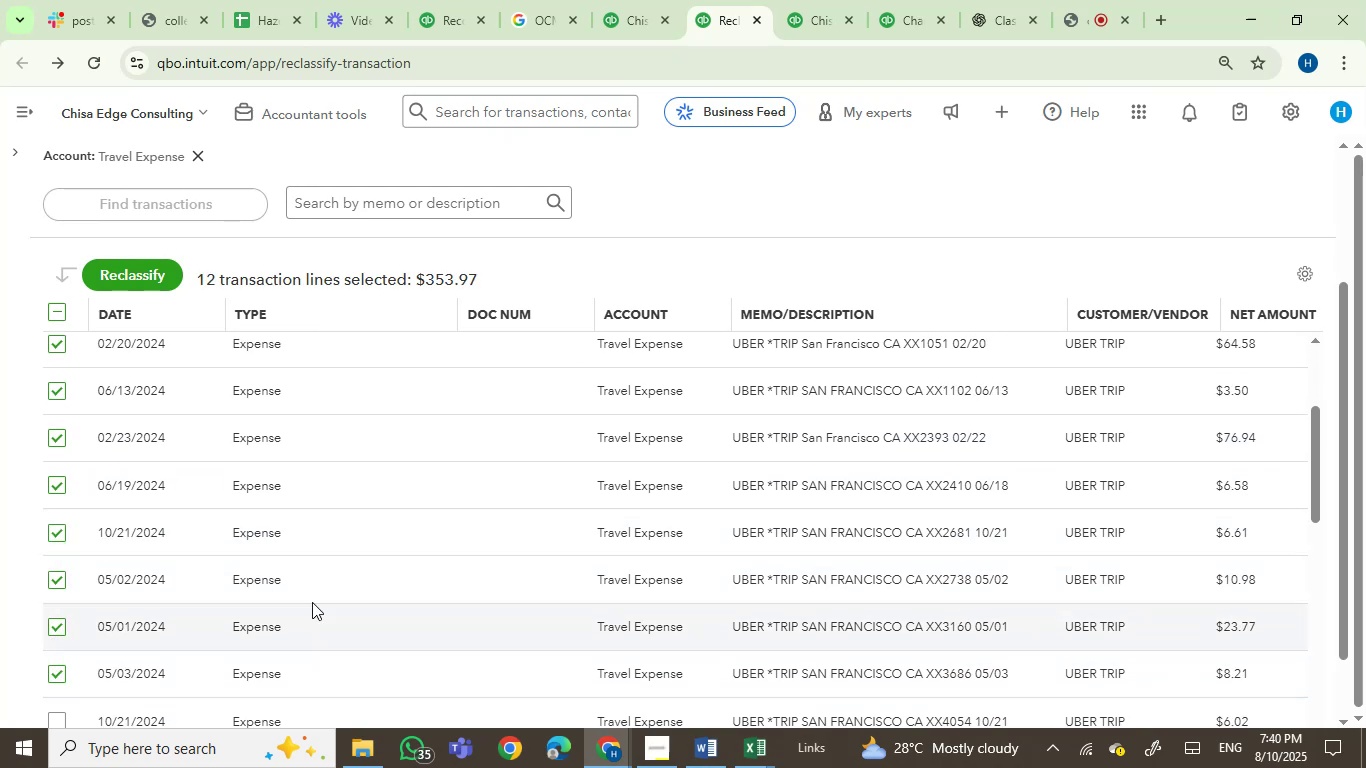 
scroll: coordinate [331, 600], scroll_direction: down, amount: 1.0
 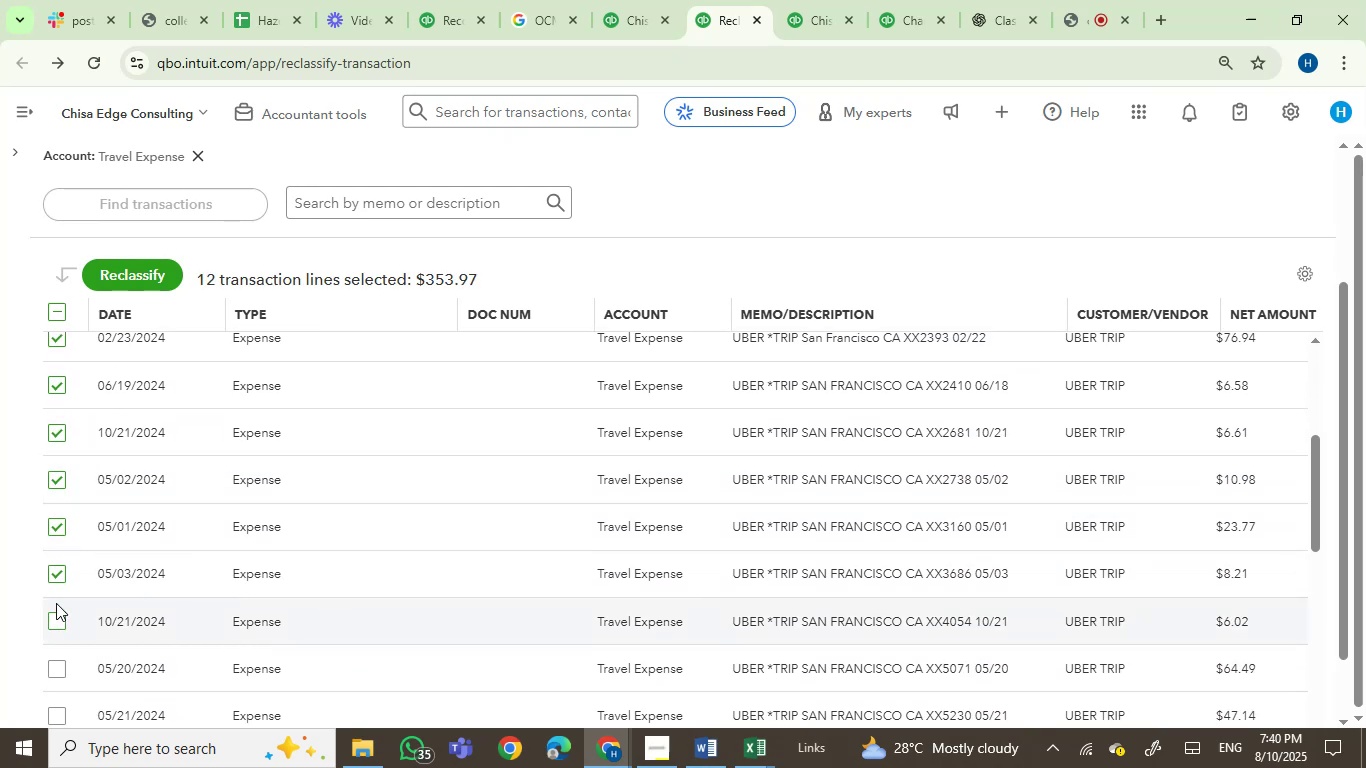 
left_click([54, 616])
 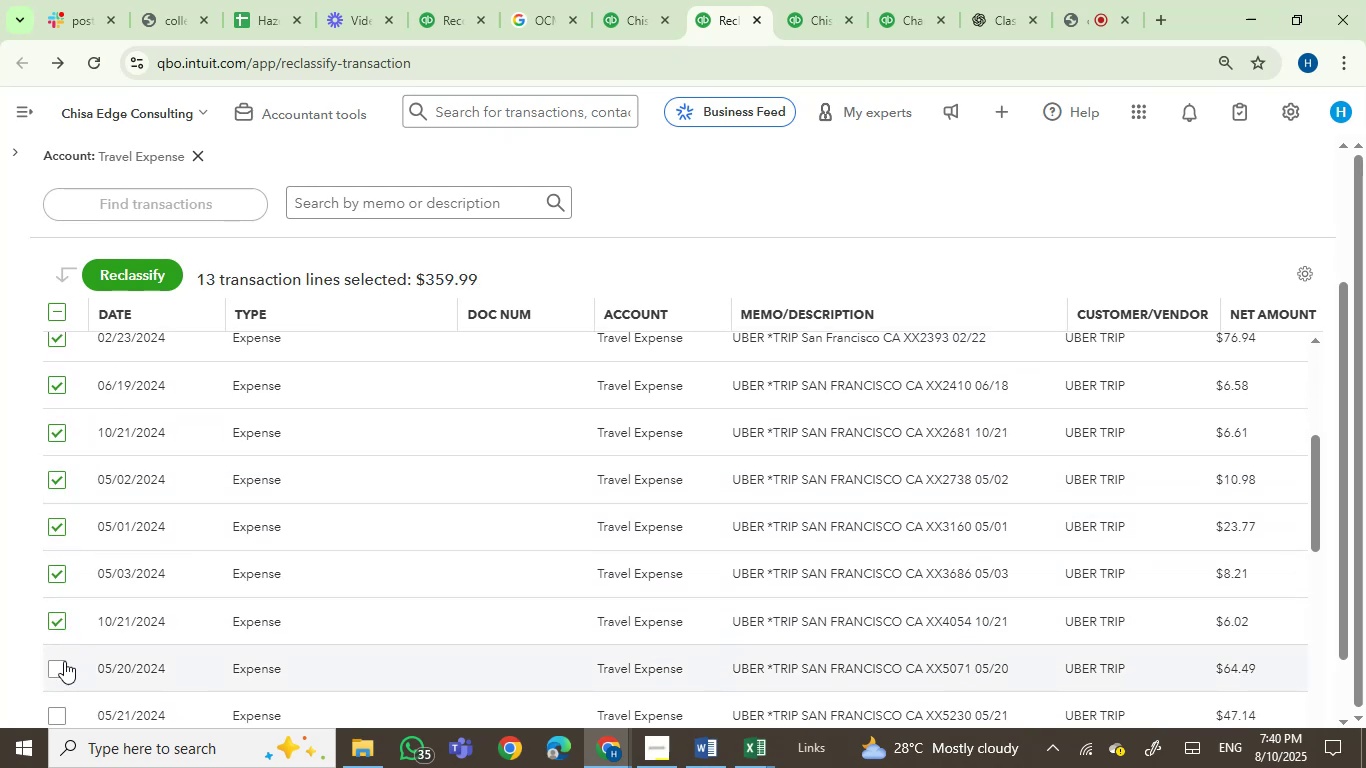 
left_click([62, 666])
 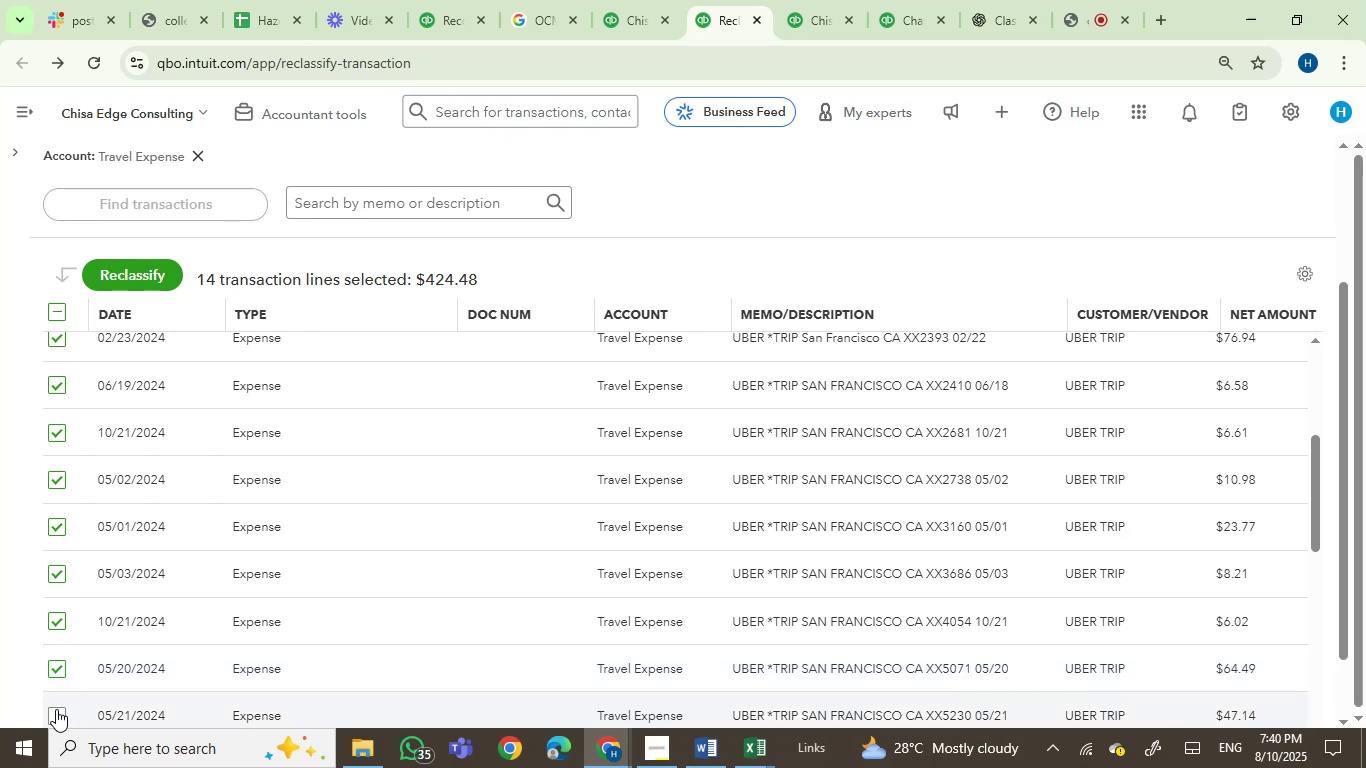 
left_click([54, 712])
 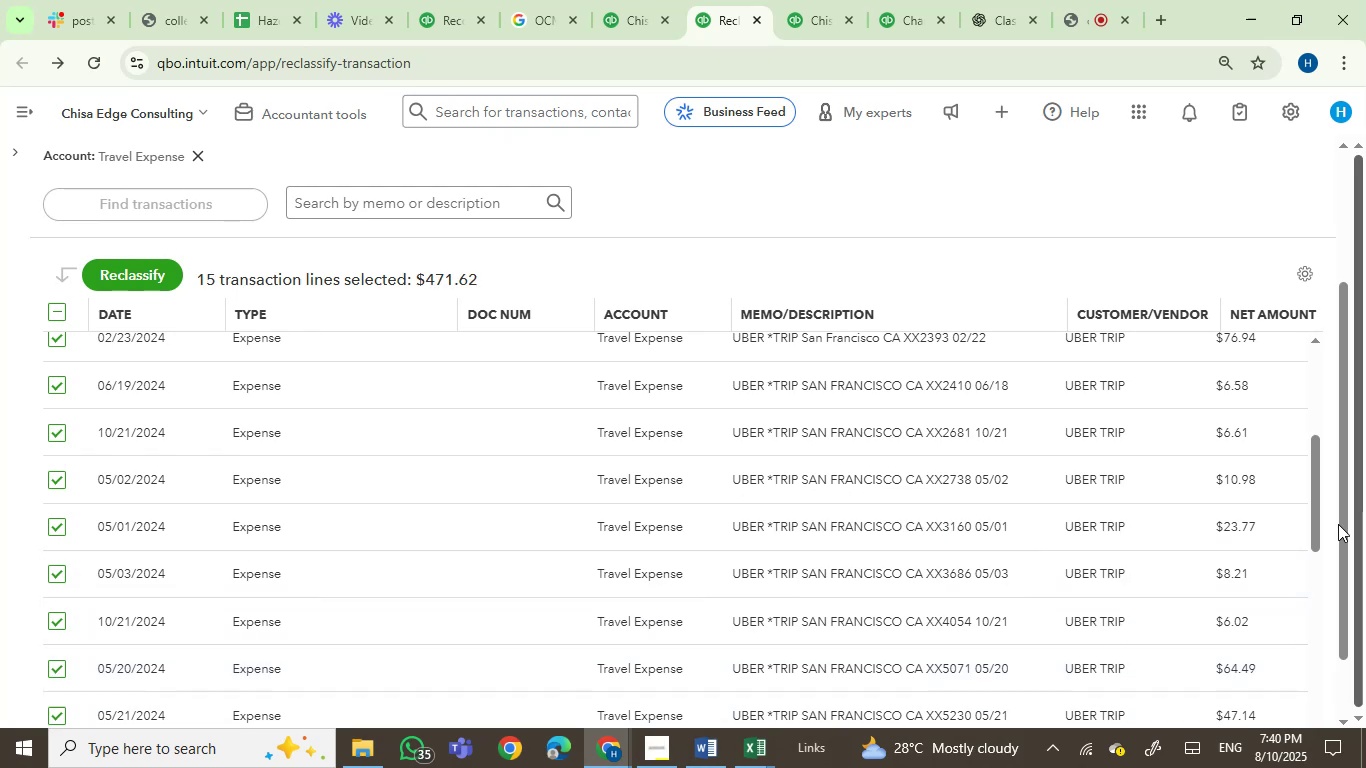 
left_click_drag(start_coordinate=[1347, 532], to_coordinate=[1346, 588])
 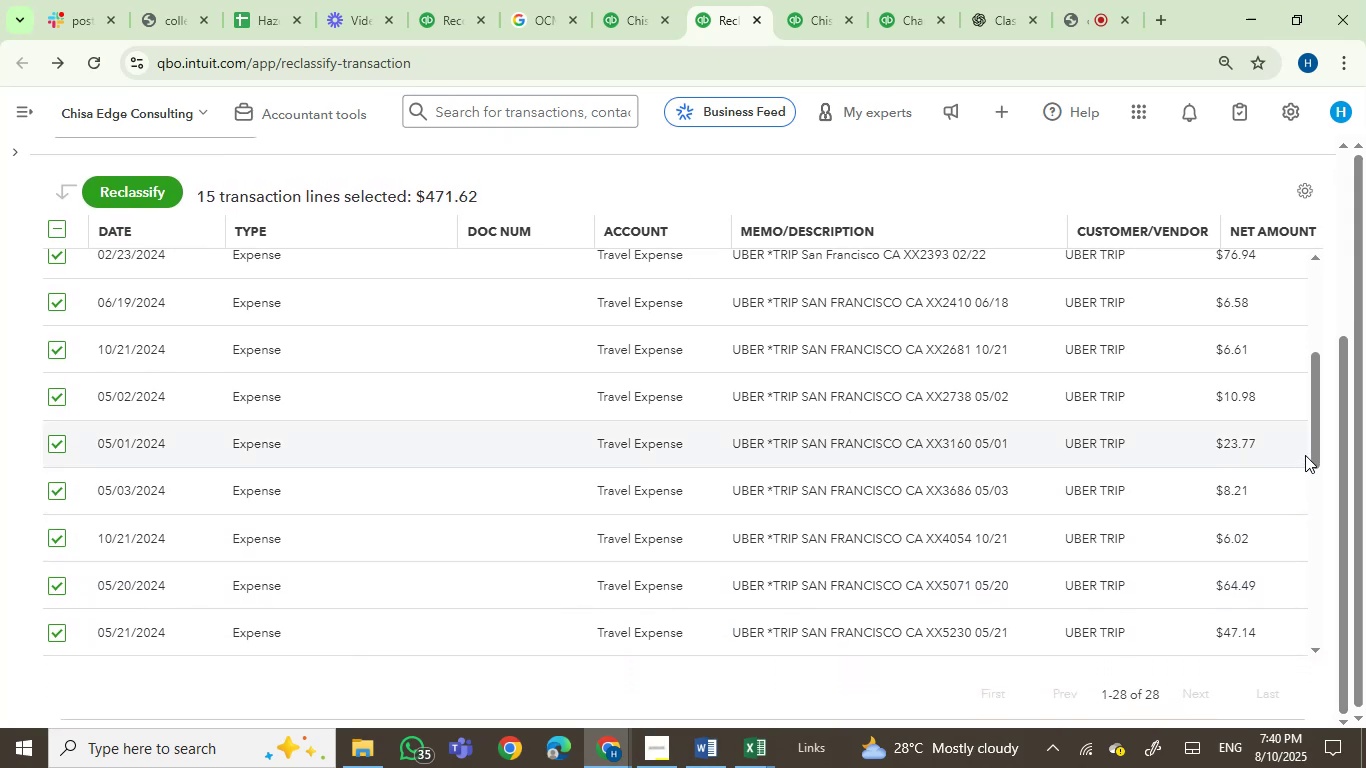 
left_click_drag(start_coordinate=[1314, 447], to_coordinate=[1334, 544])
 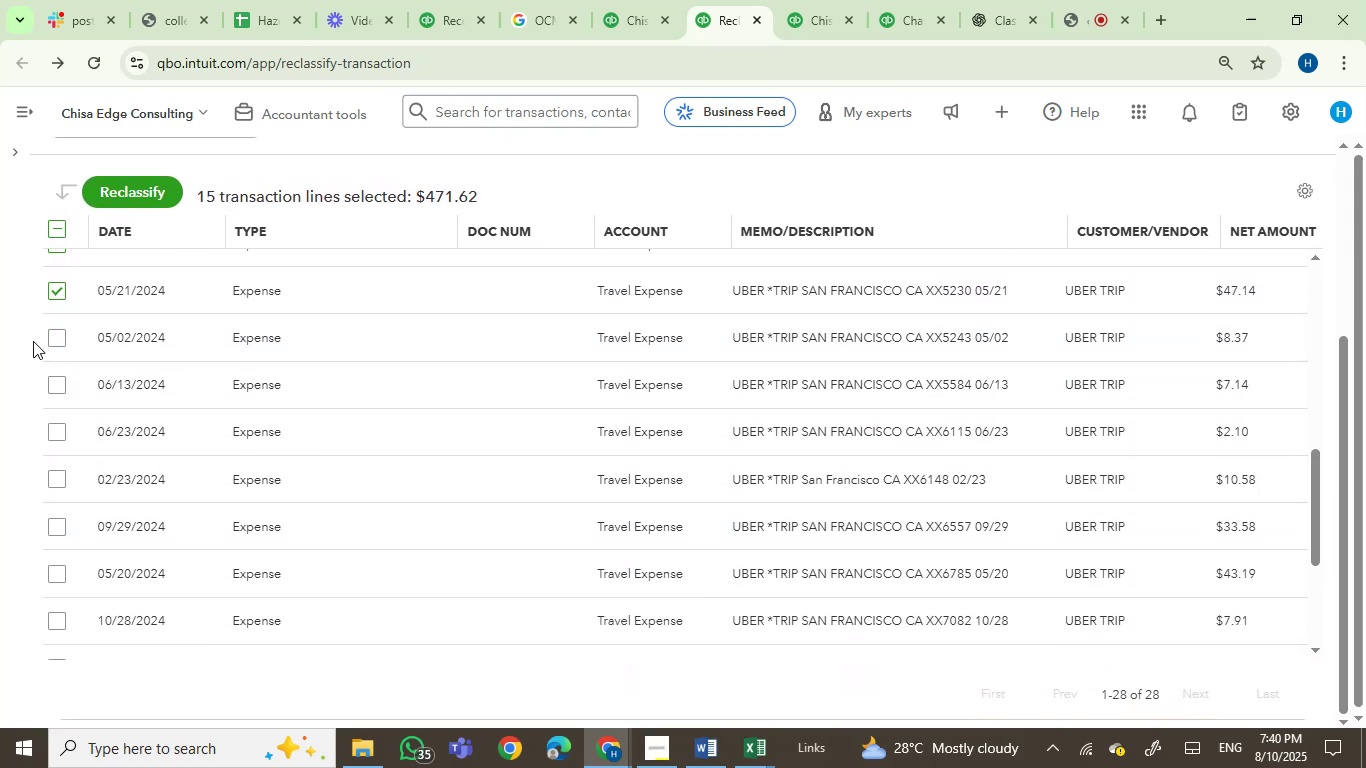 
left_click([56, 337])
 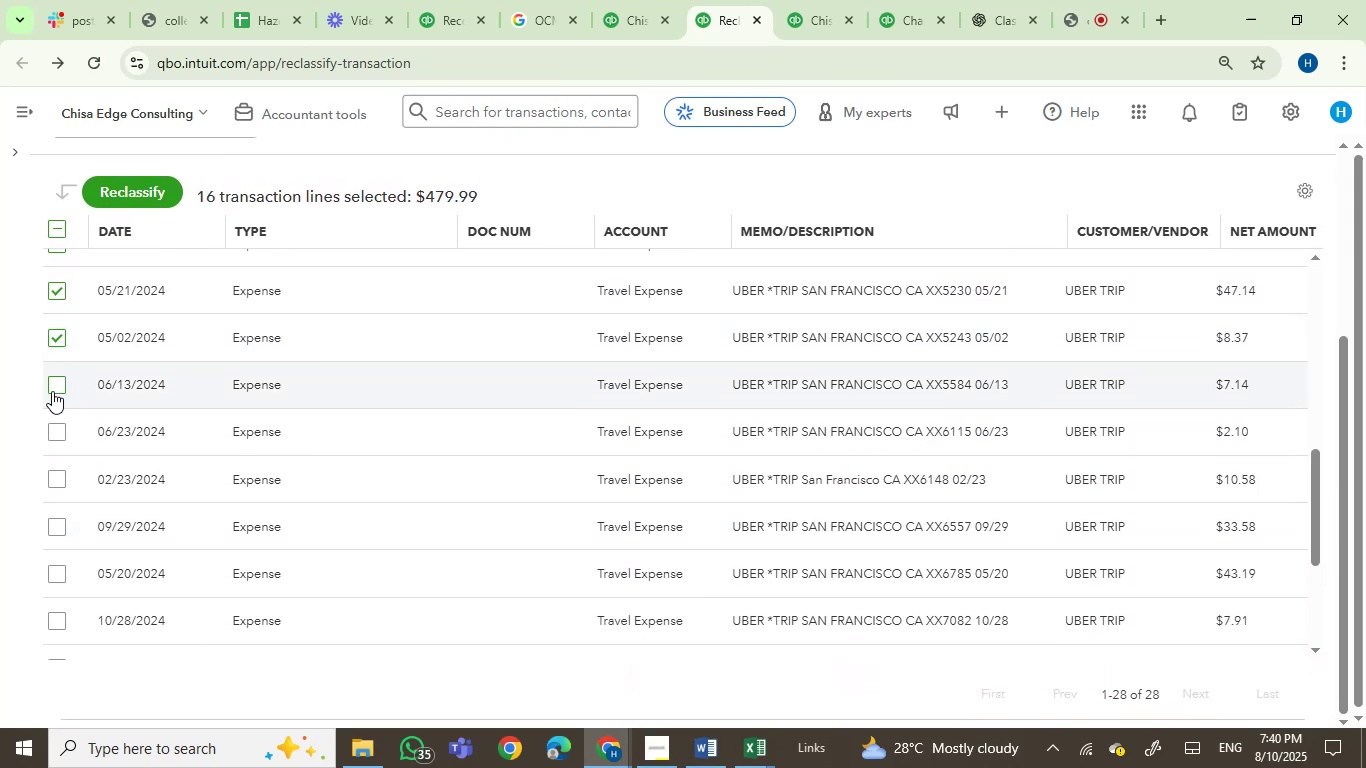 
left_click([52, 387])
 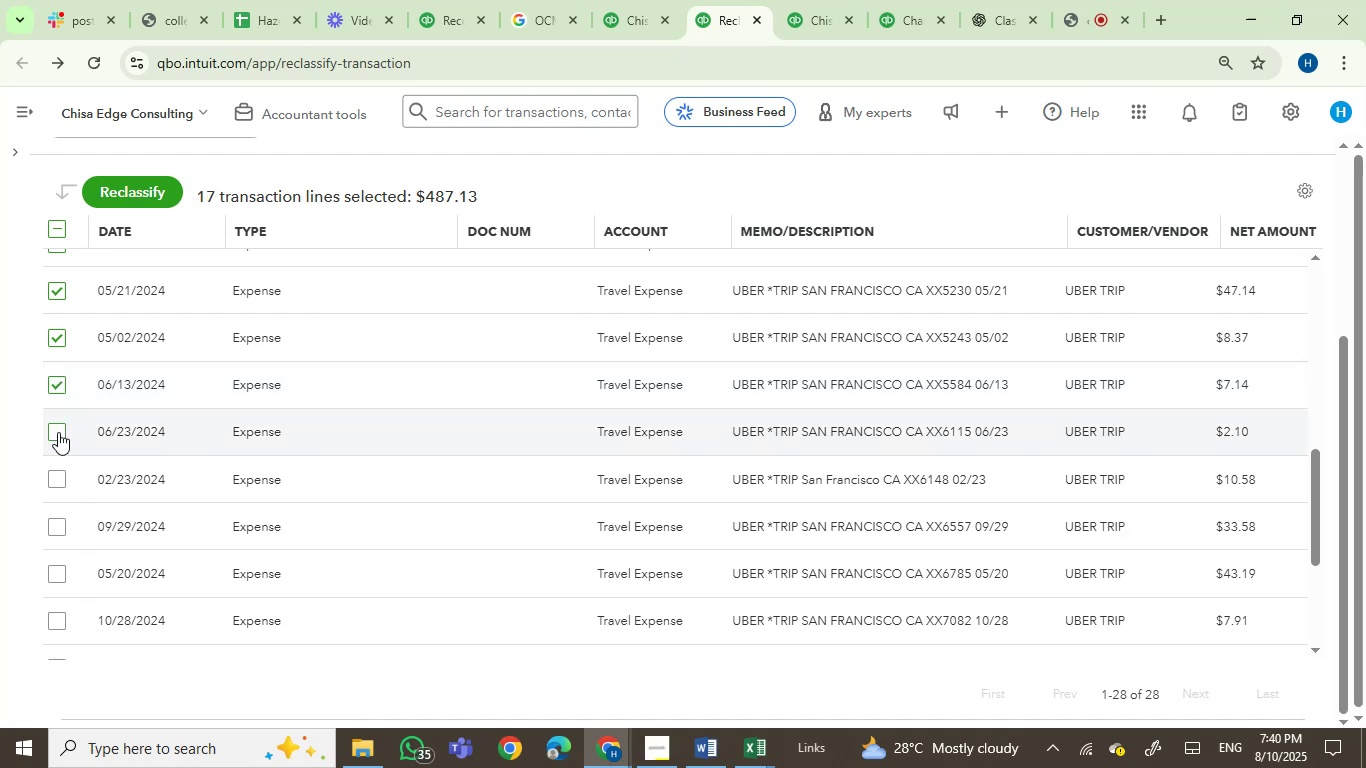 
left_click([58, 435])
 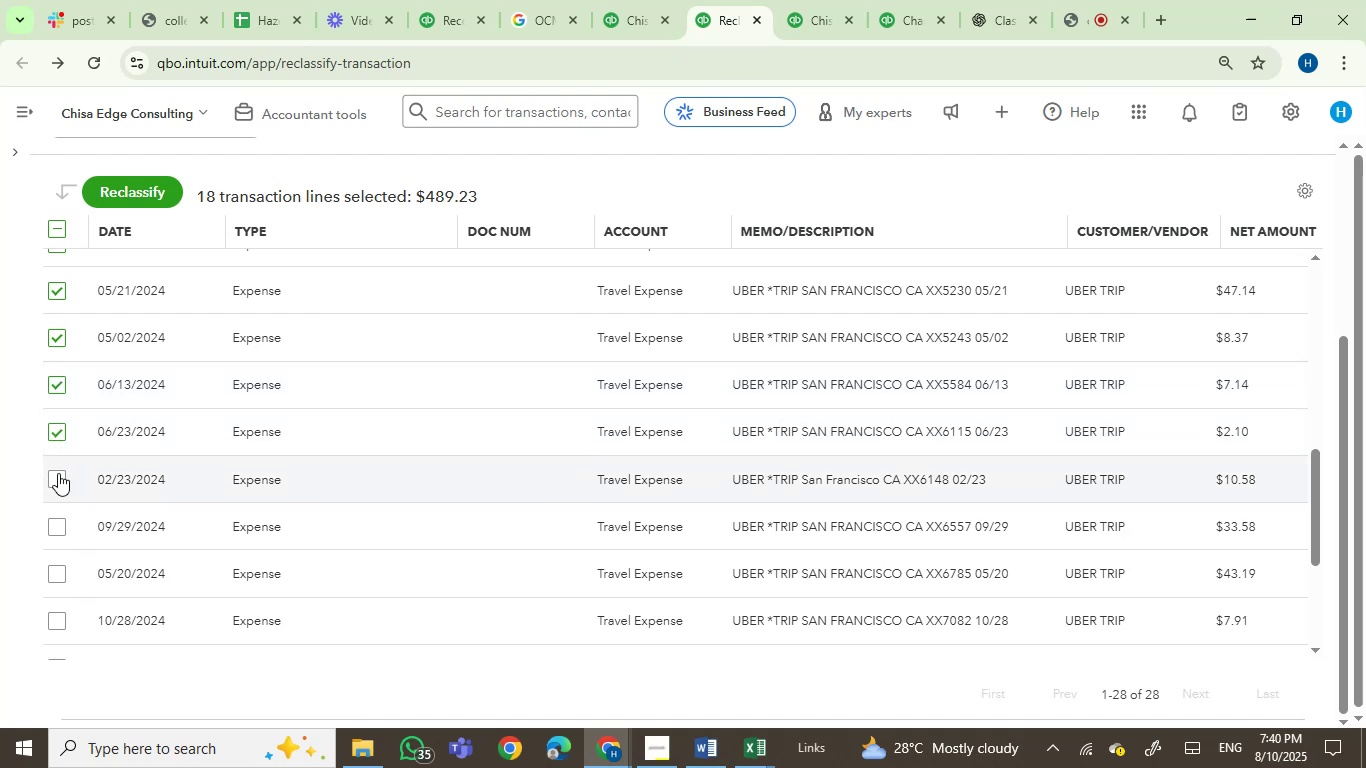 
left_click([57, 478])
 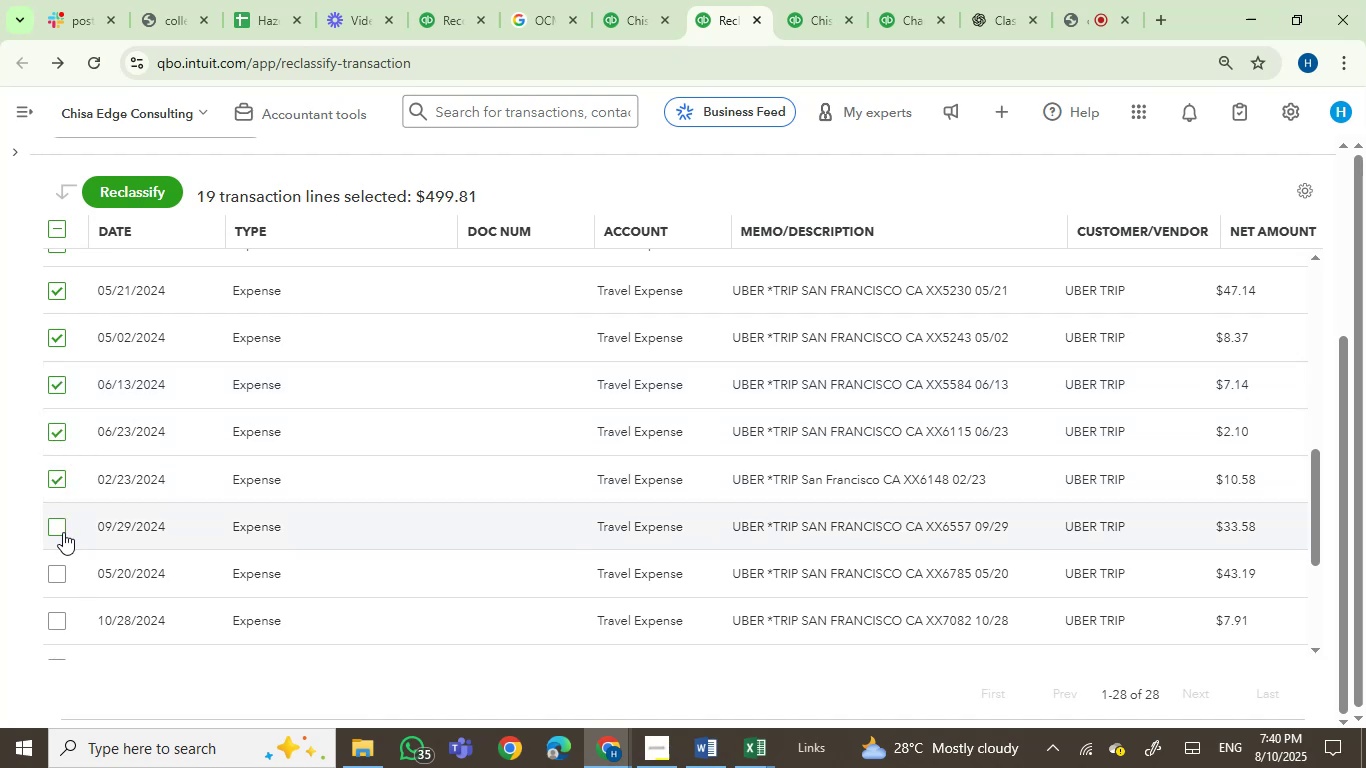 
left_click([54, 532])
 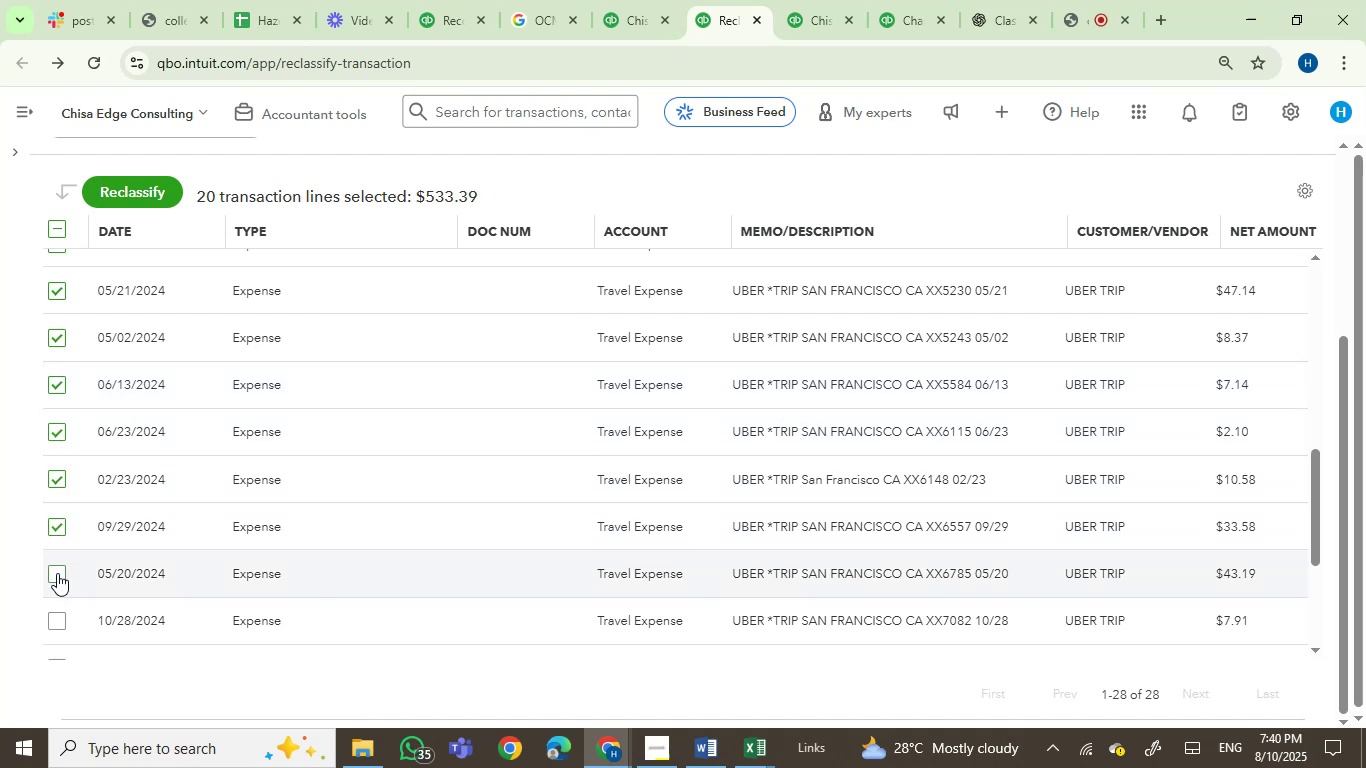 
left_click([55, 574])
 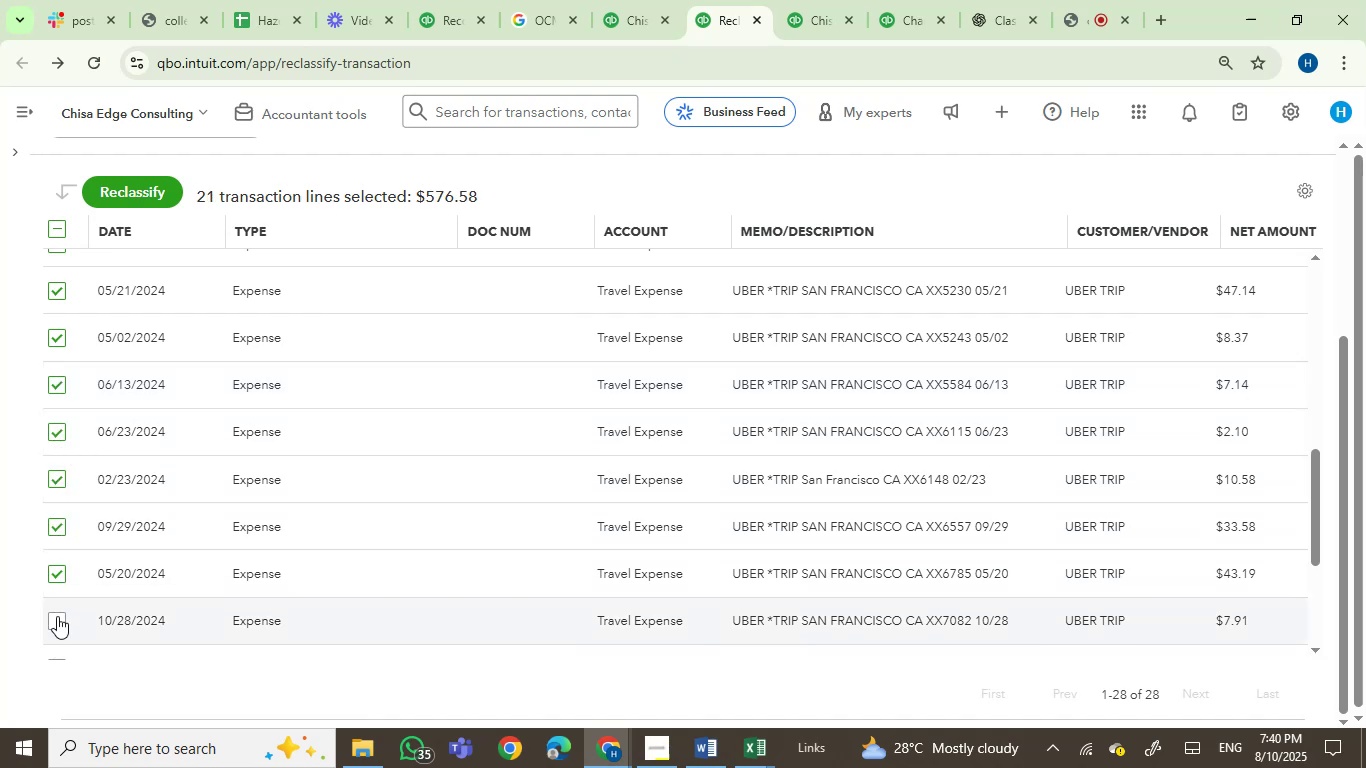 
left_click([57, 616])
 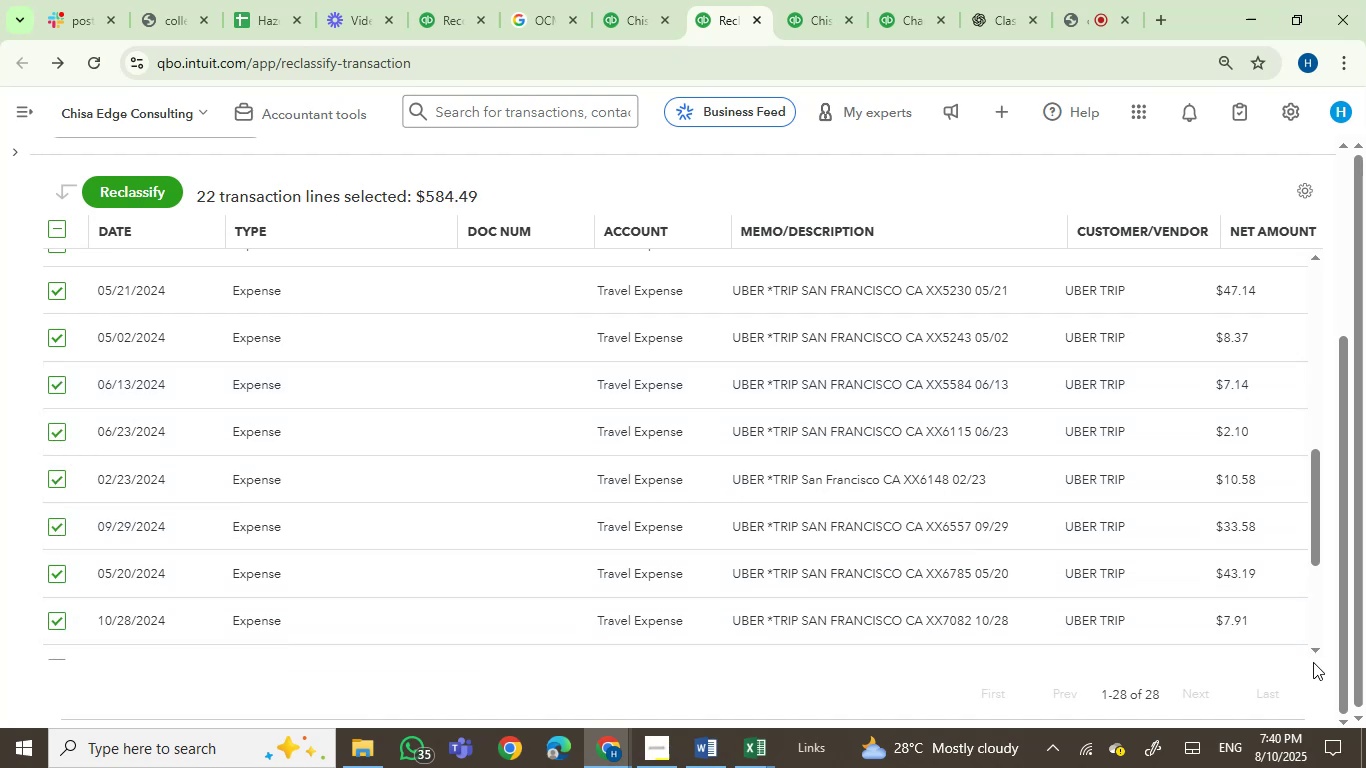 
double_click([1313, 651])
 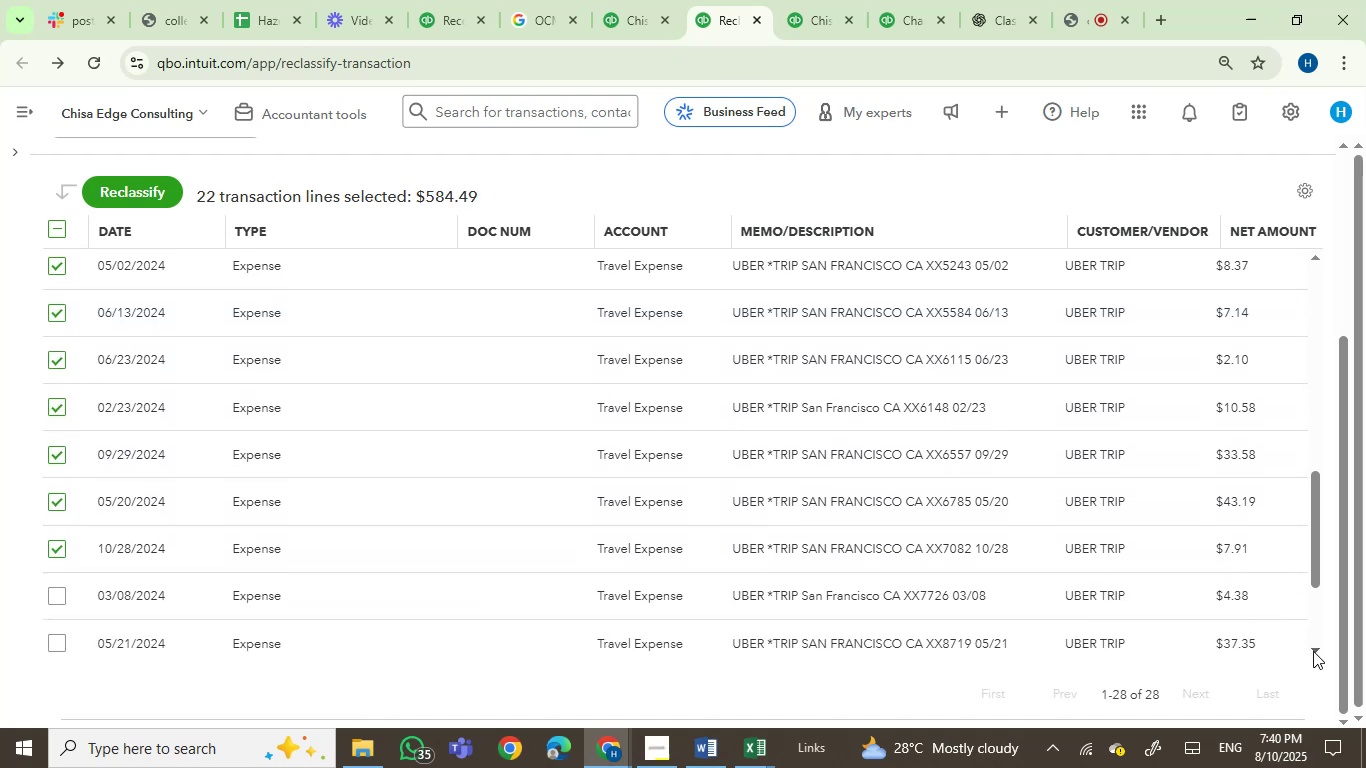 
triple_click([1313, 651])
 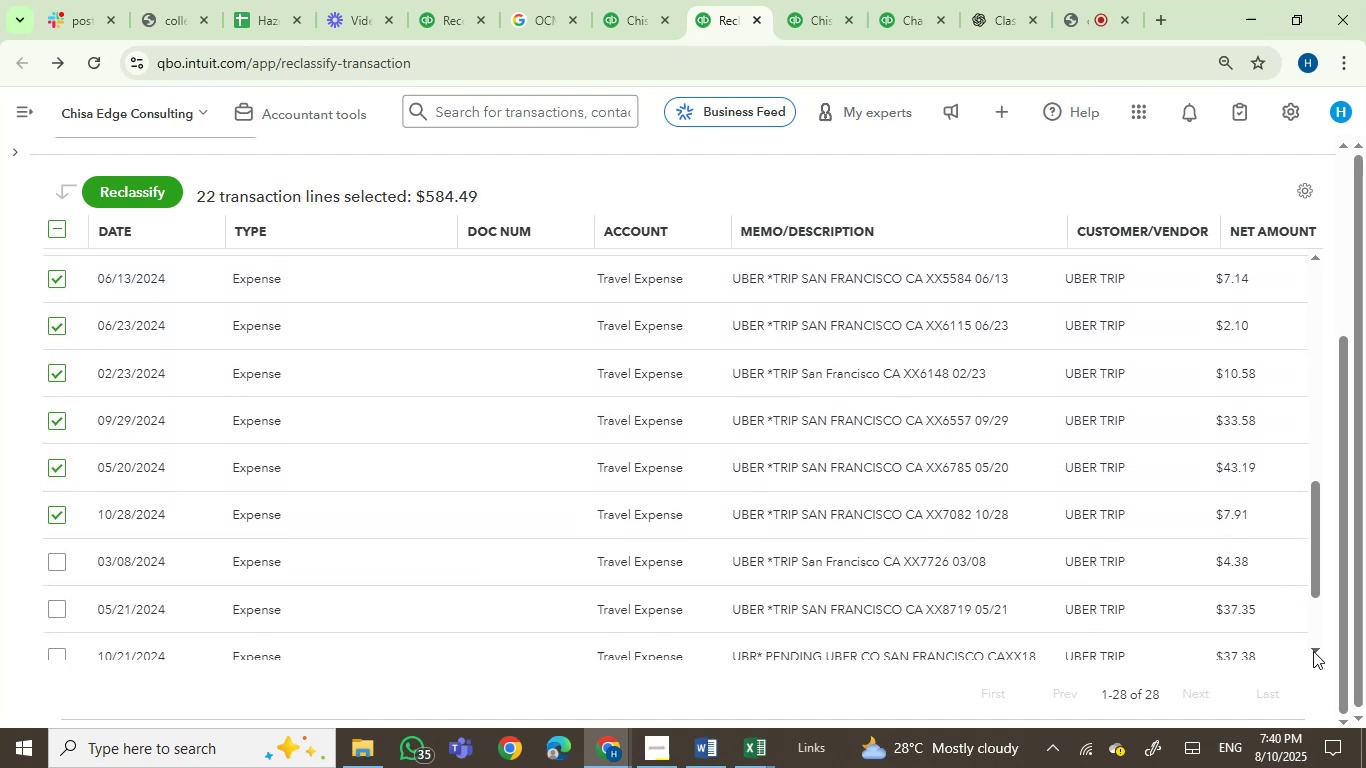 
triple_click([1313, 651])
 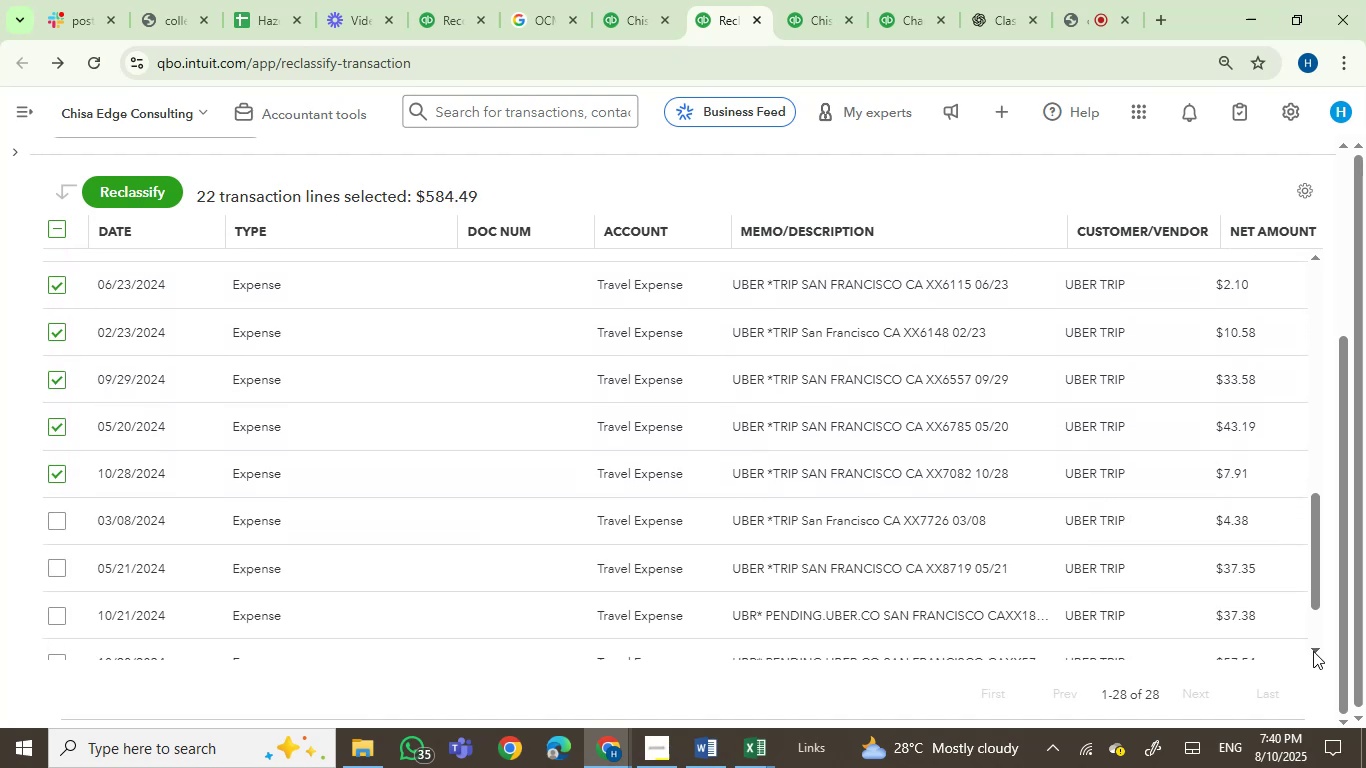 
triple_click([1313, 651])
 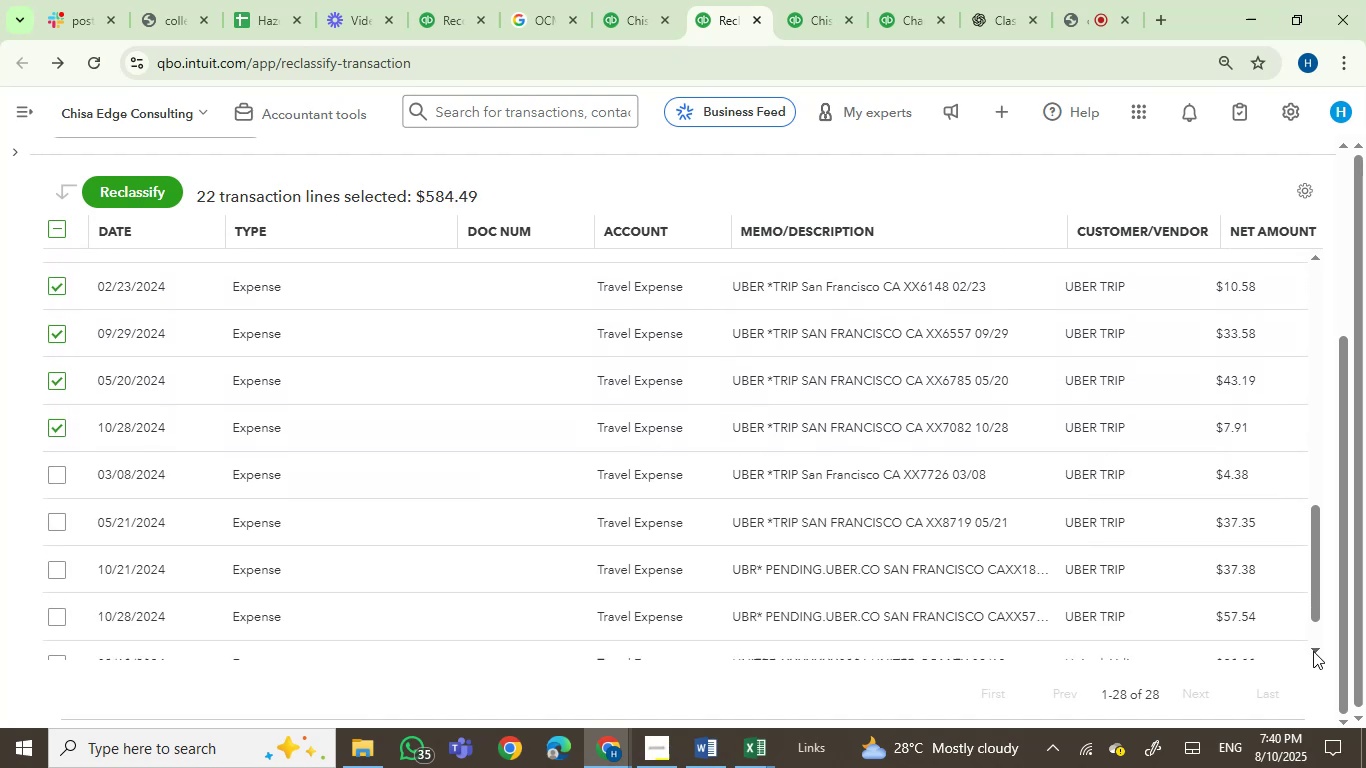 
triple_click([1313, 651])
 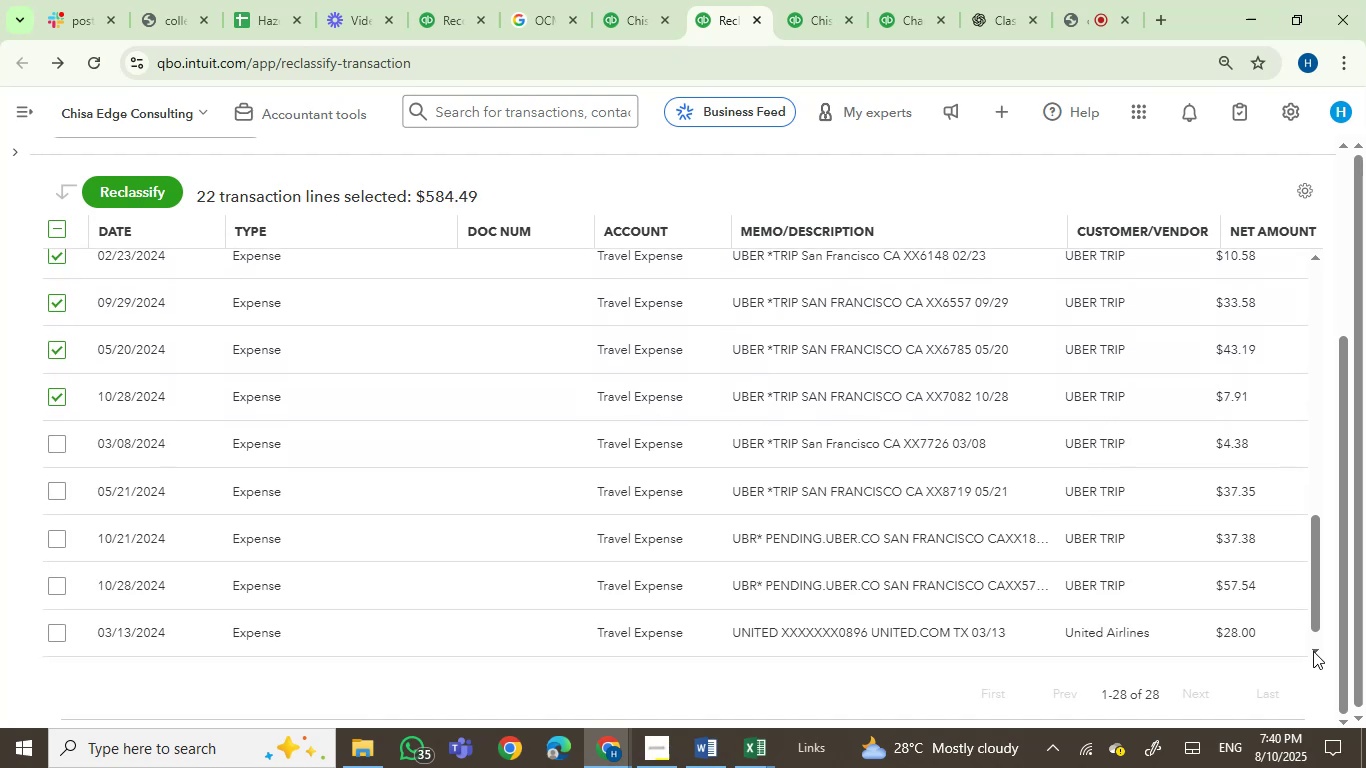 
triple_click([1313, 651])
 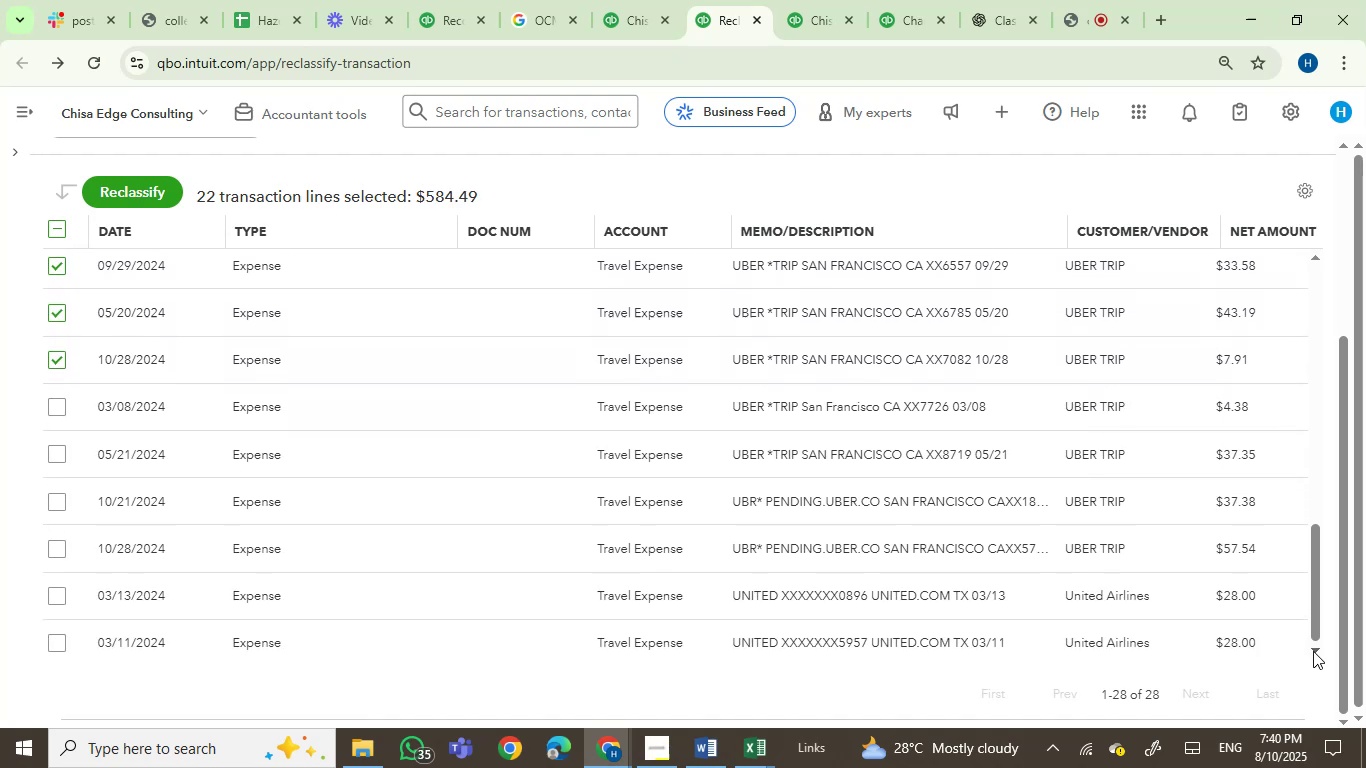 
triple_click([1313, 651])
 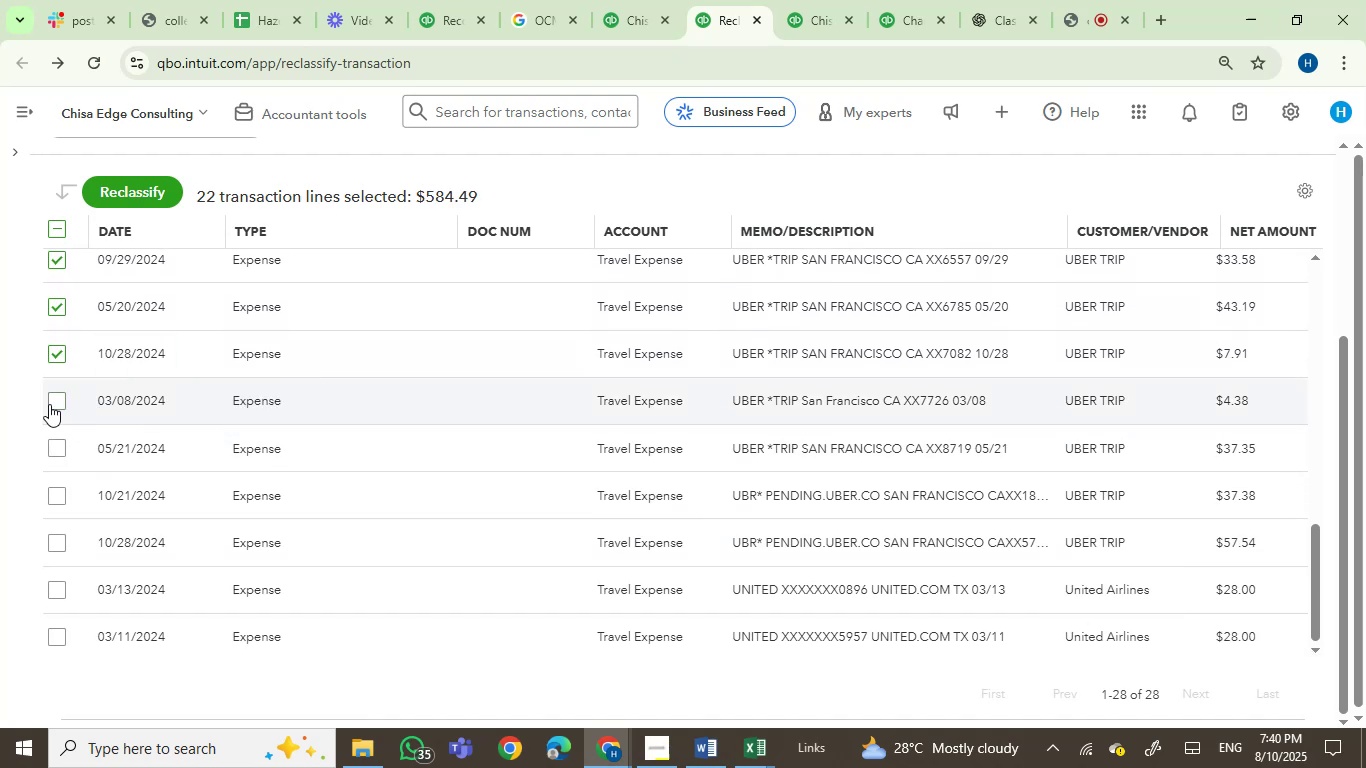 
left_click([54, 400])
 